 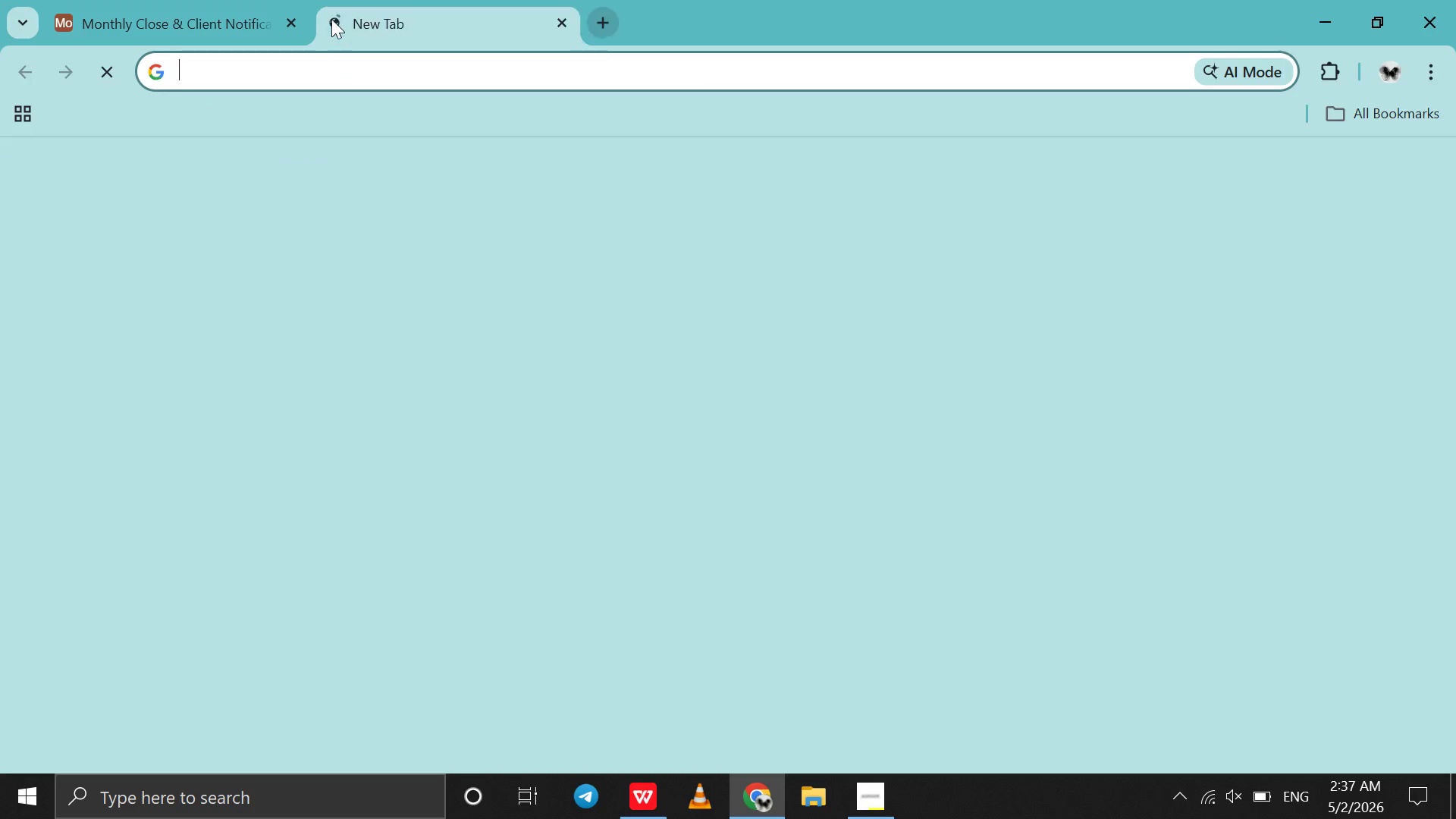 
type(cfo)
 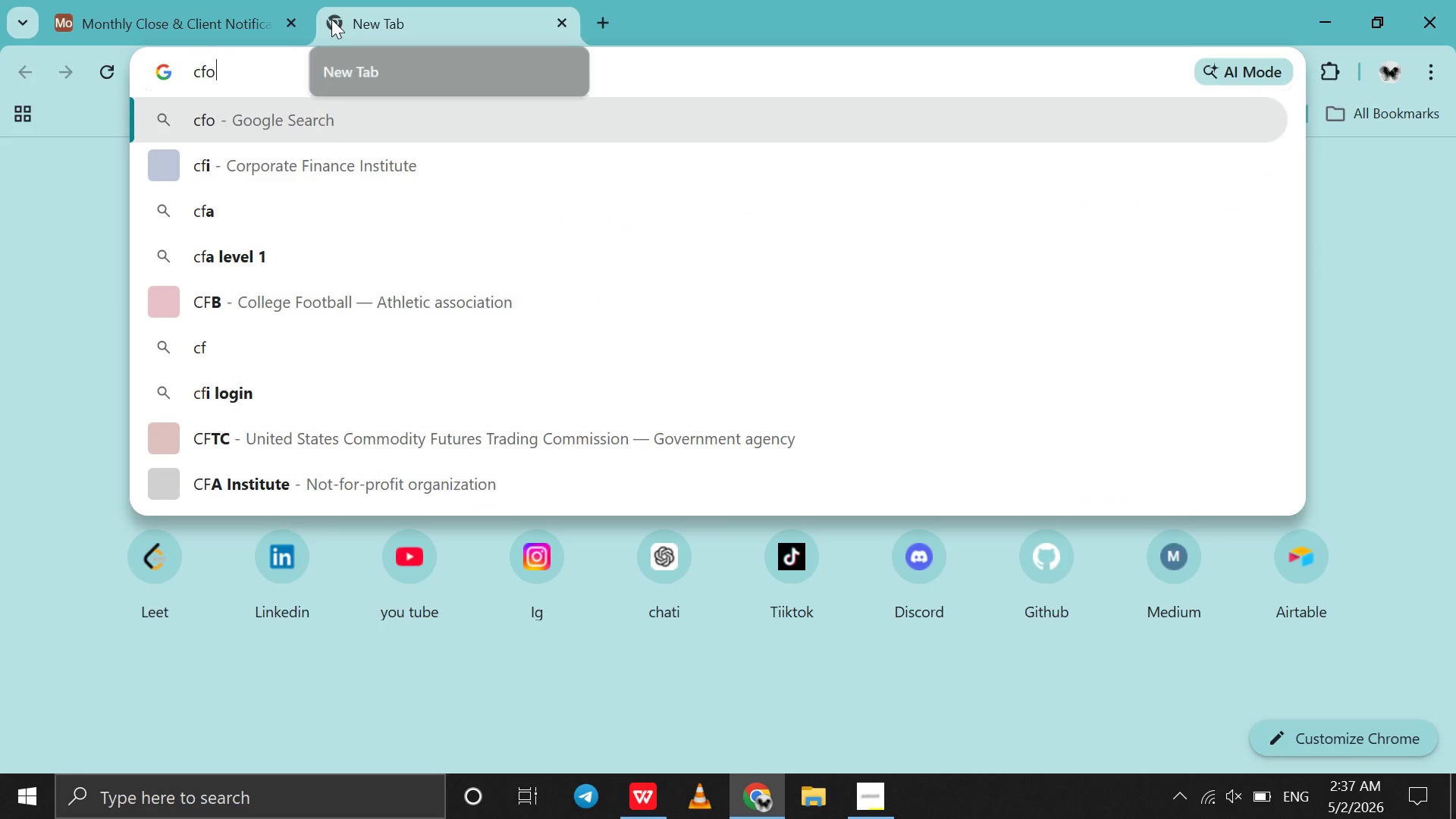 
key(Enter)
 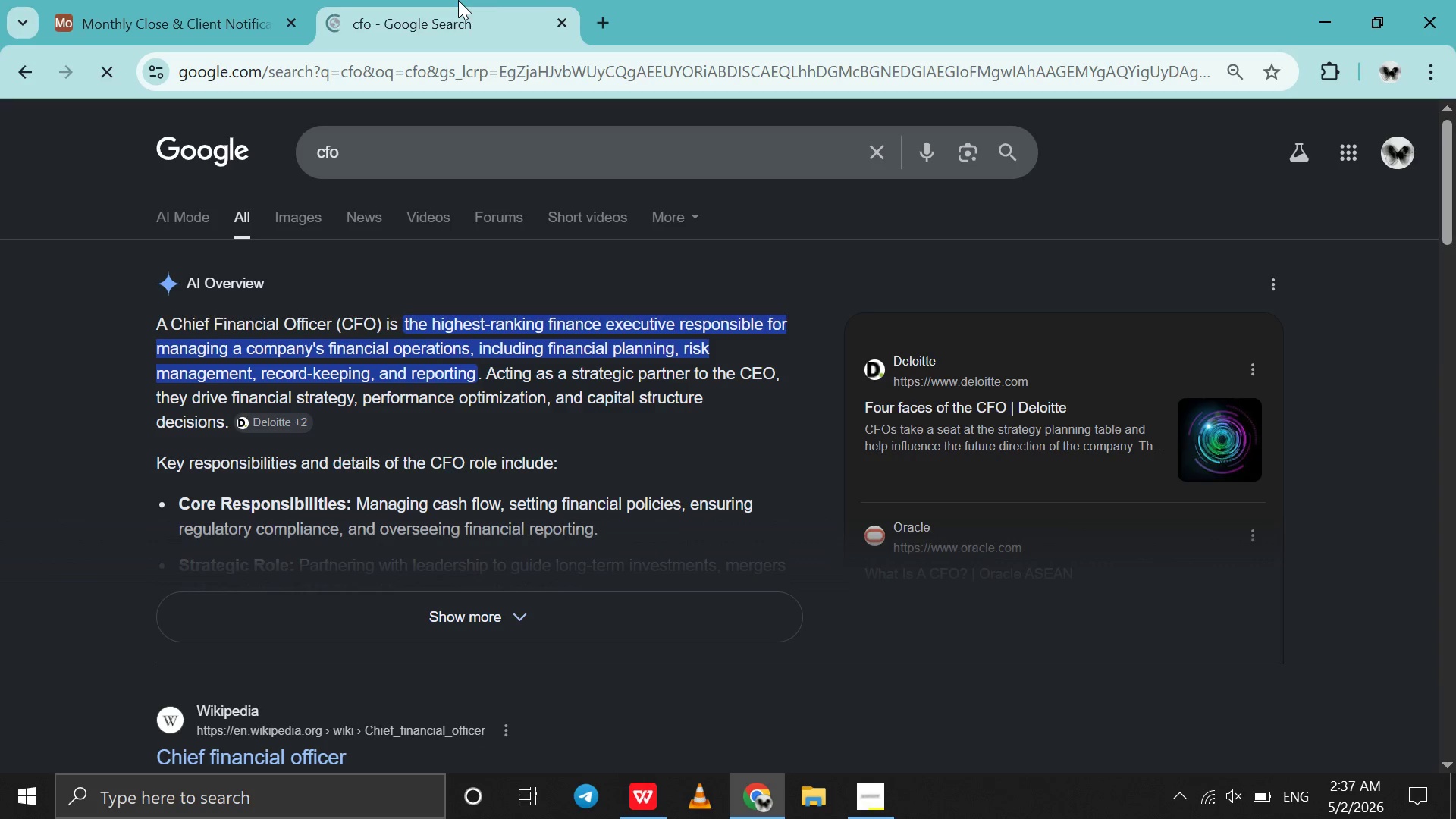 
left_click([563, 22])
 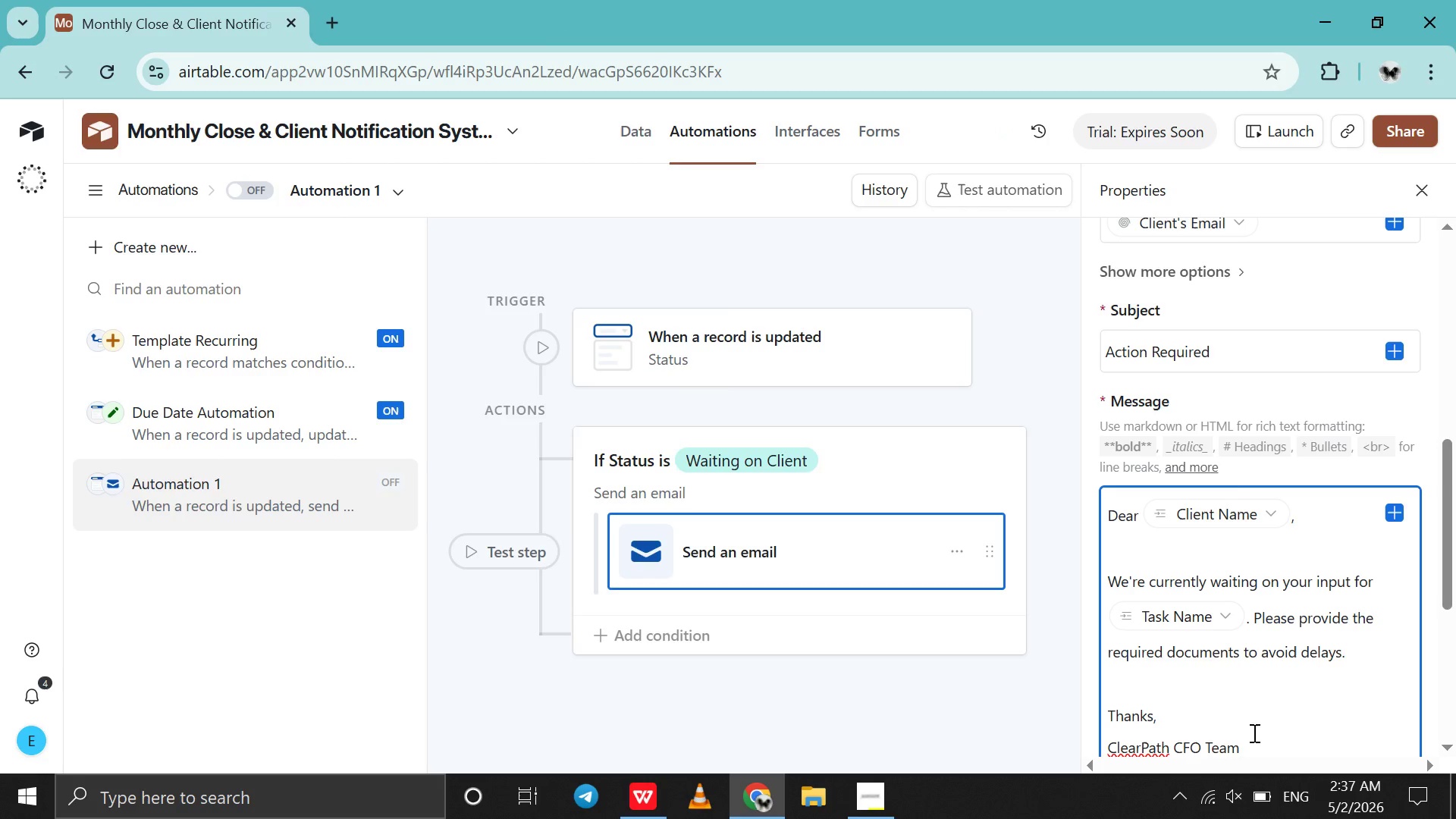 
left_click_drag(start_coordinate=[1254, 740], to_coordinate=[1207, 670])
 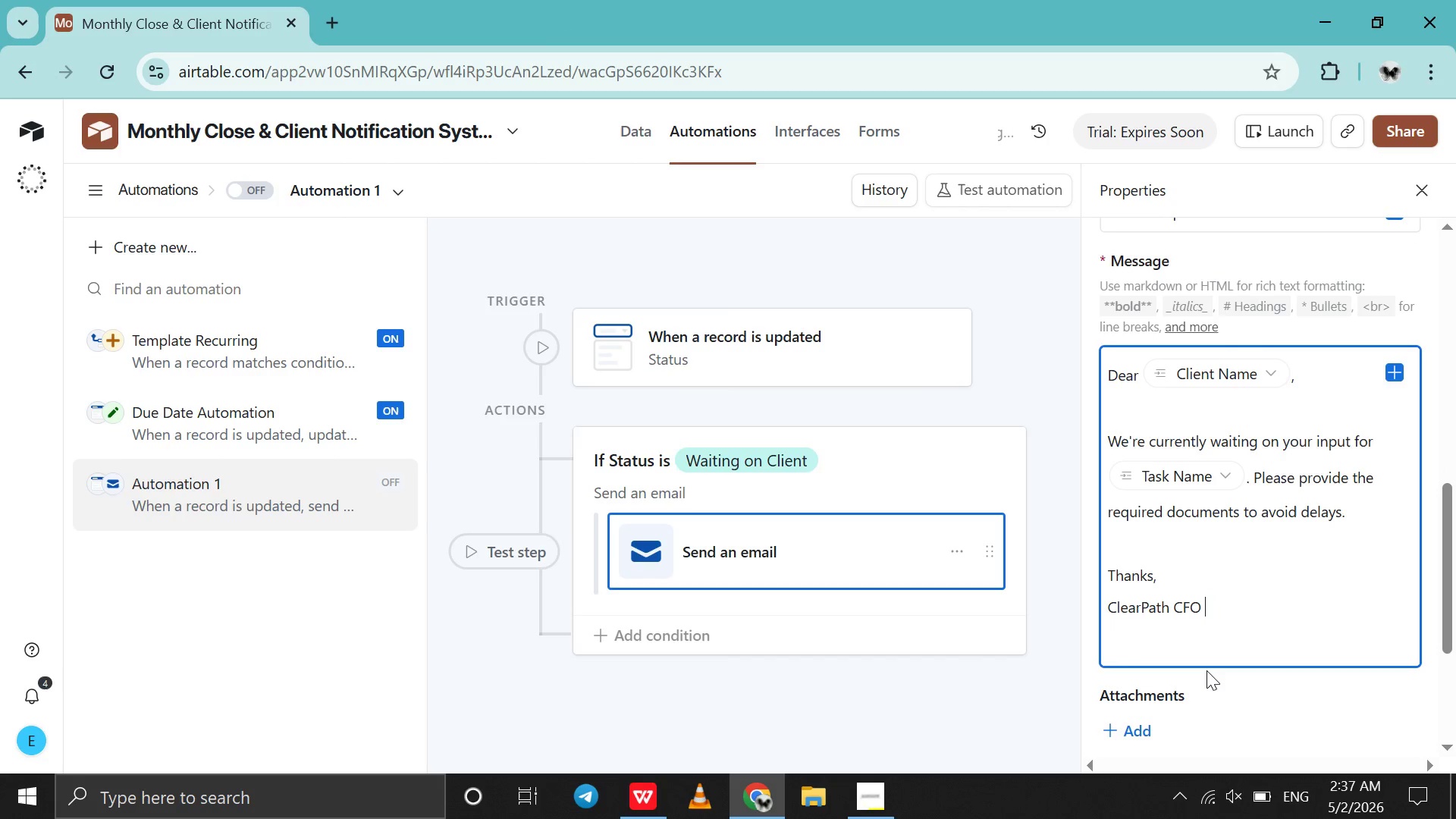 
key(Backspace)
 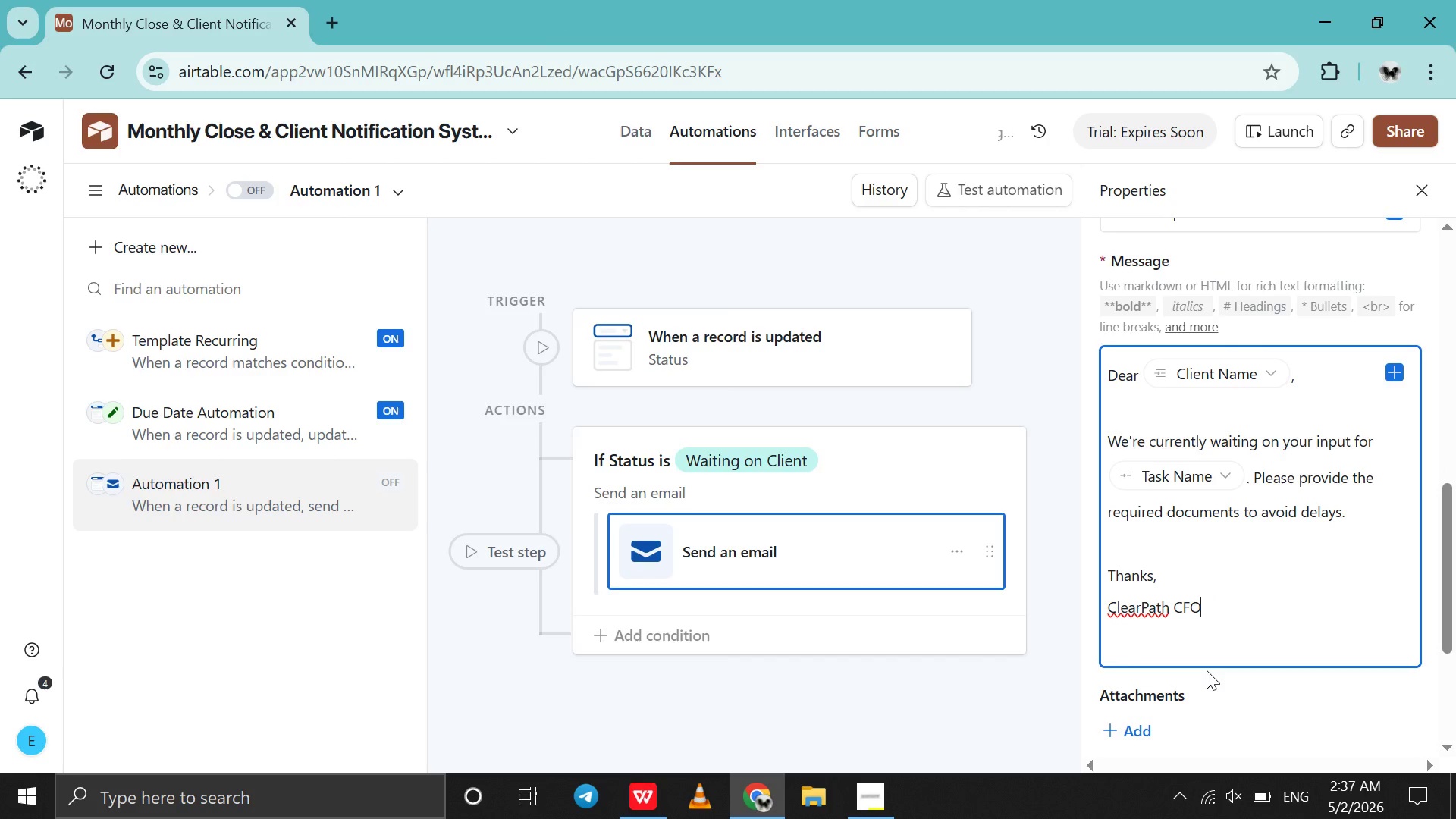 
key(Backspace)
 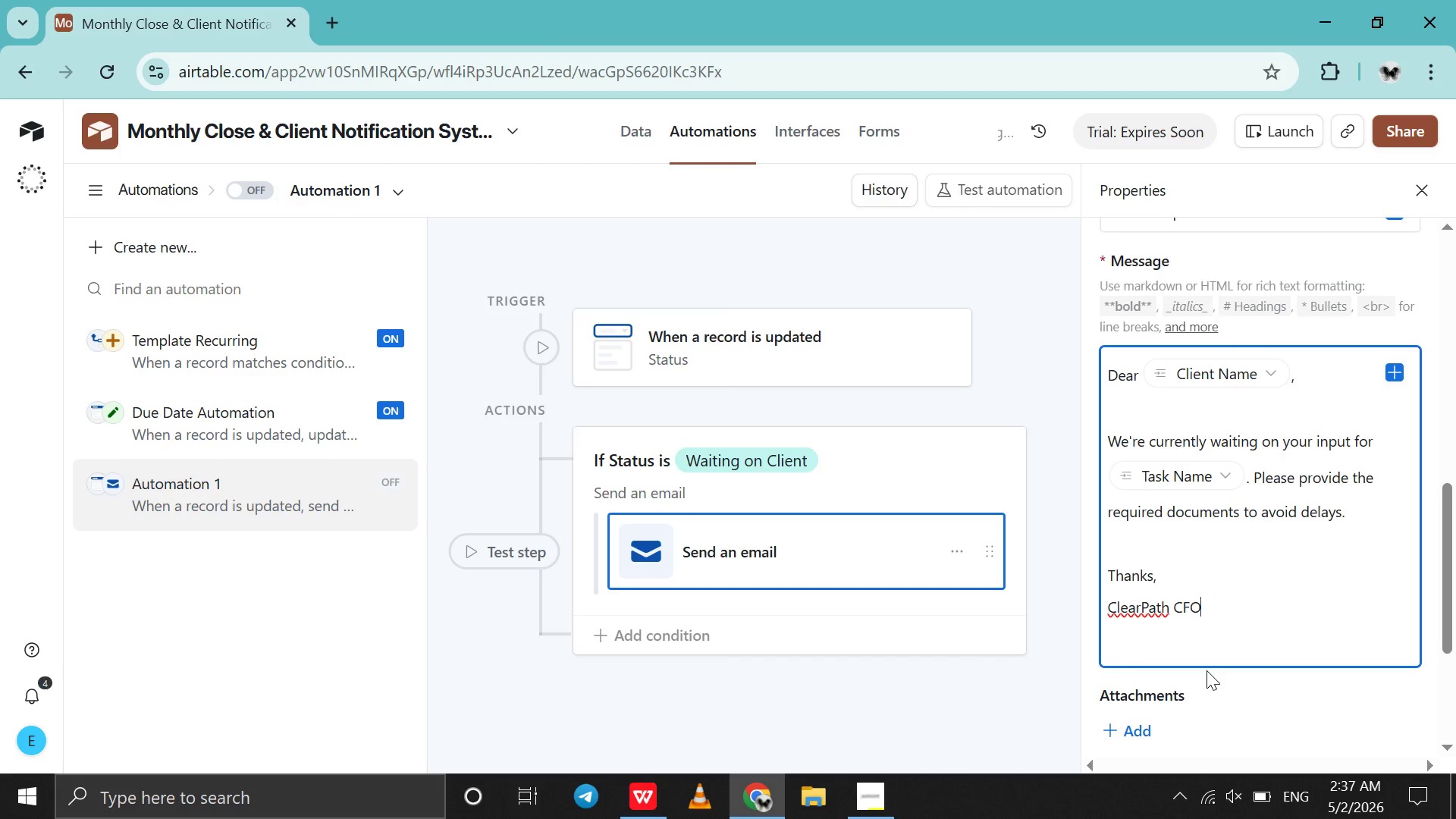 
scroll: coordinate [1207, 669], scroll_direction: down, amount: 11.0
 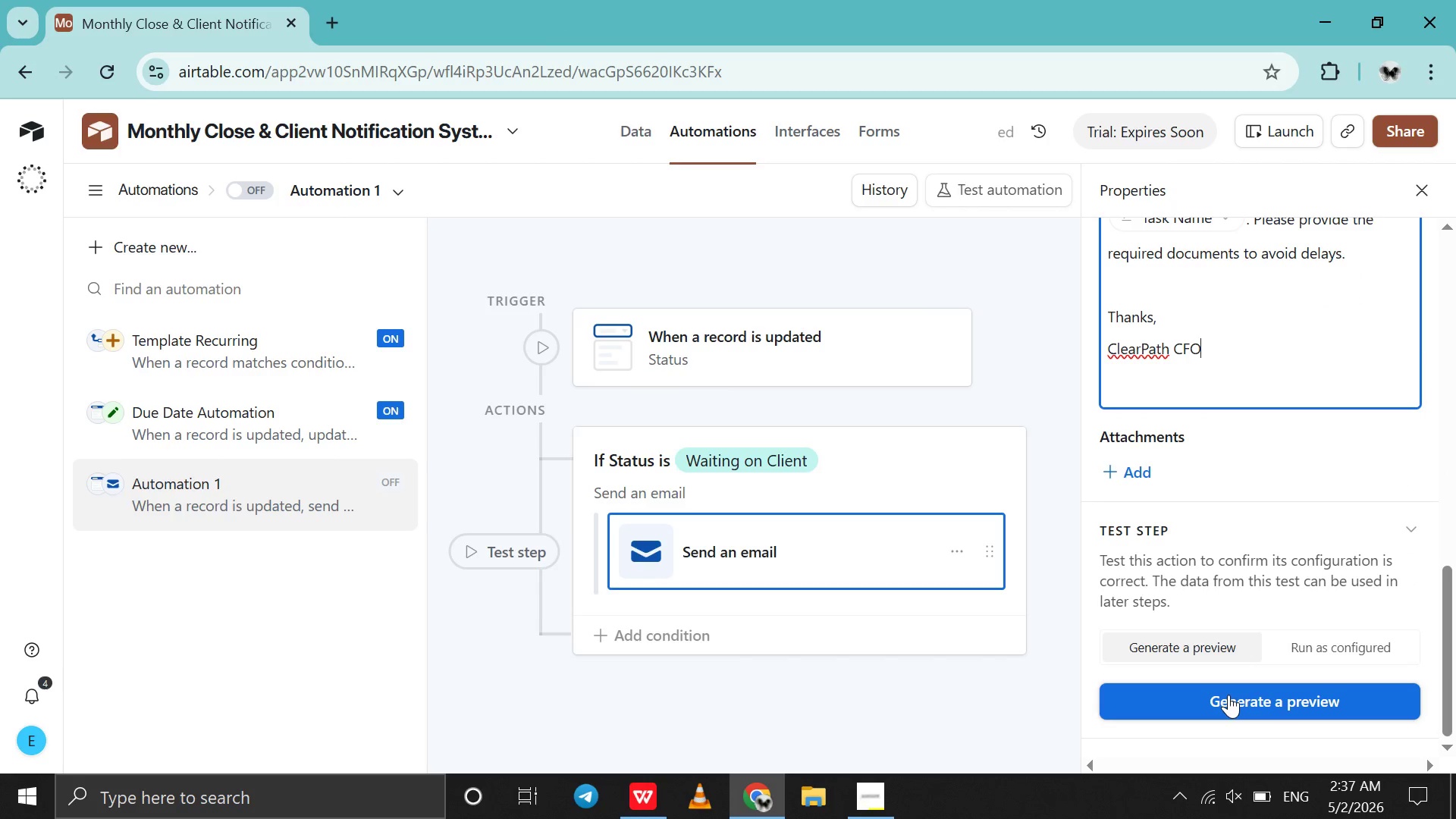 
left_click([1228, 695])
 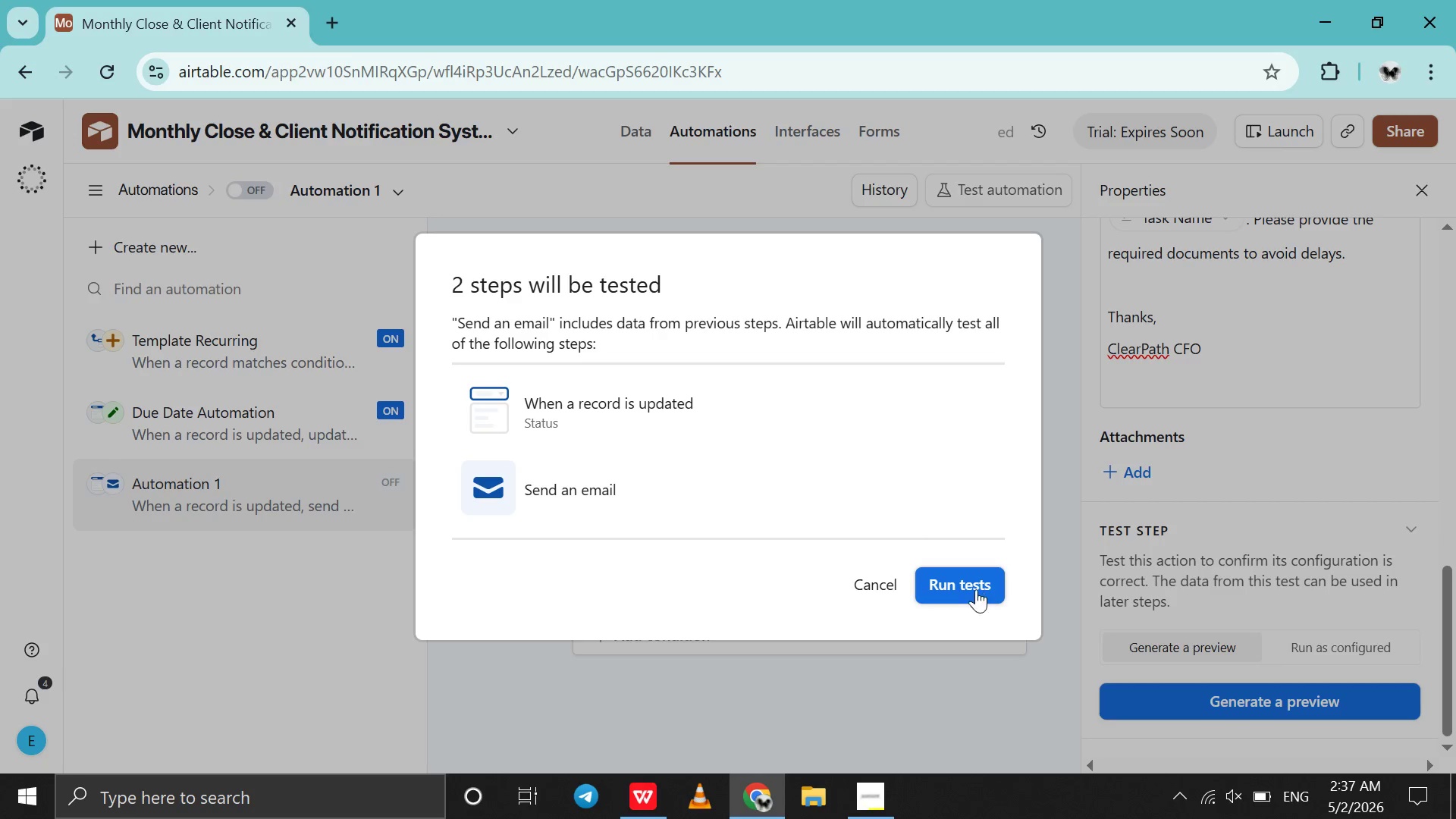 
left_click([974, 589])
 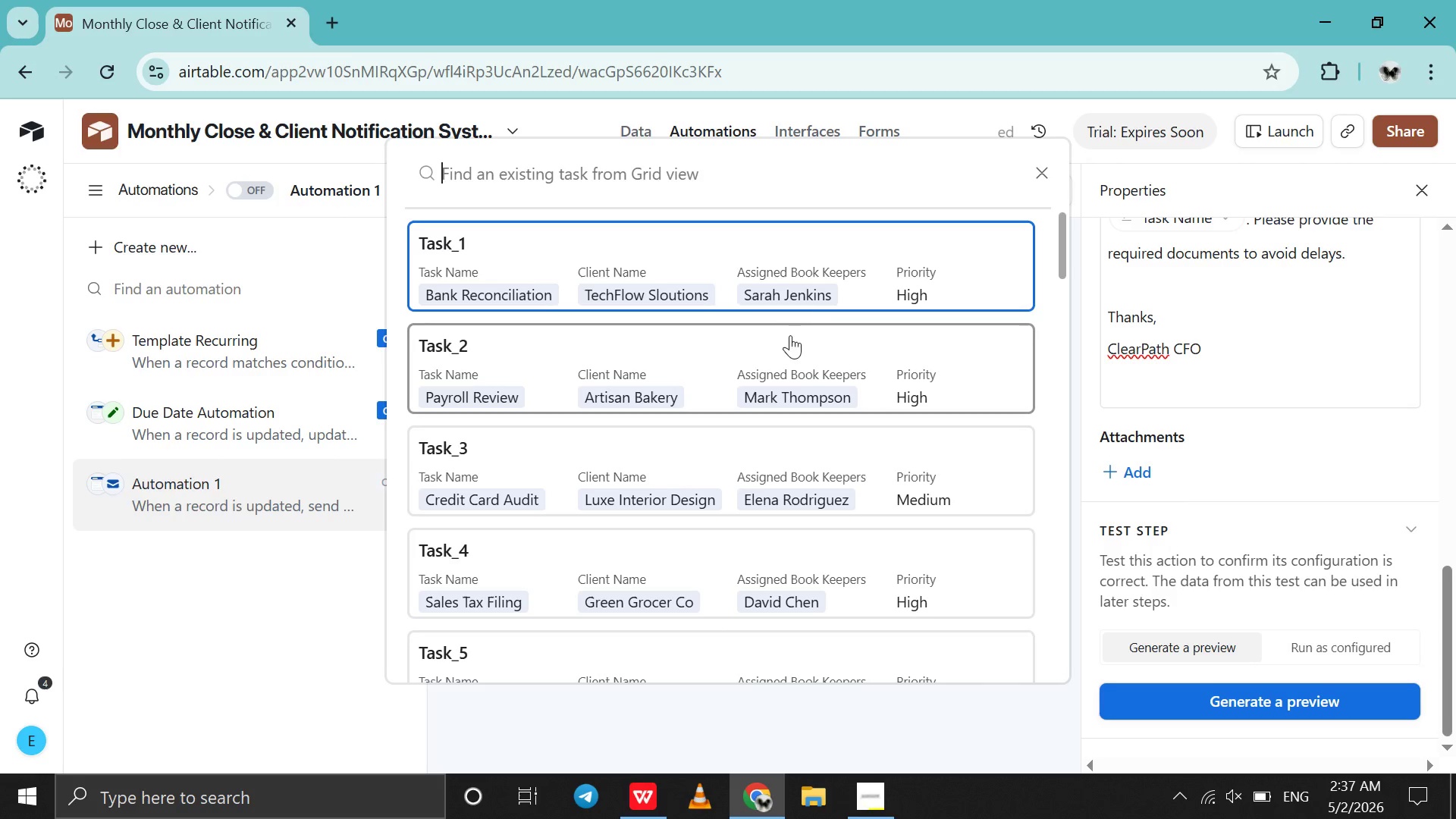 
left_click([807, 299])
 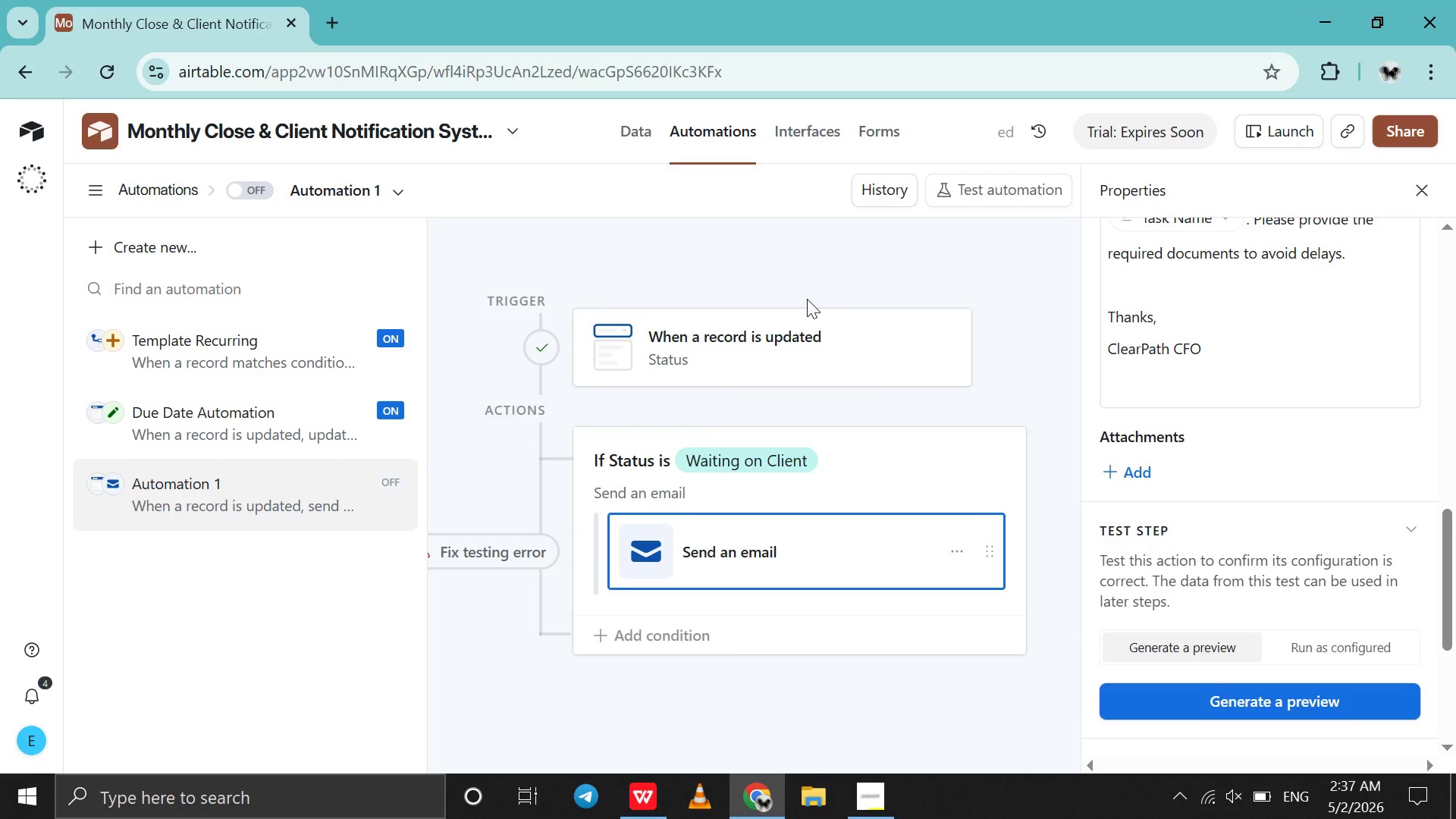 
scroll: coordinate [1105, 387], scroll_direction: down, amount: 6.0
 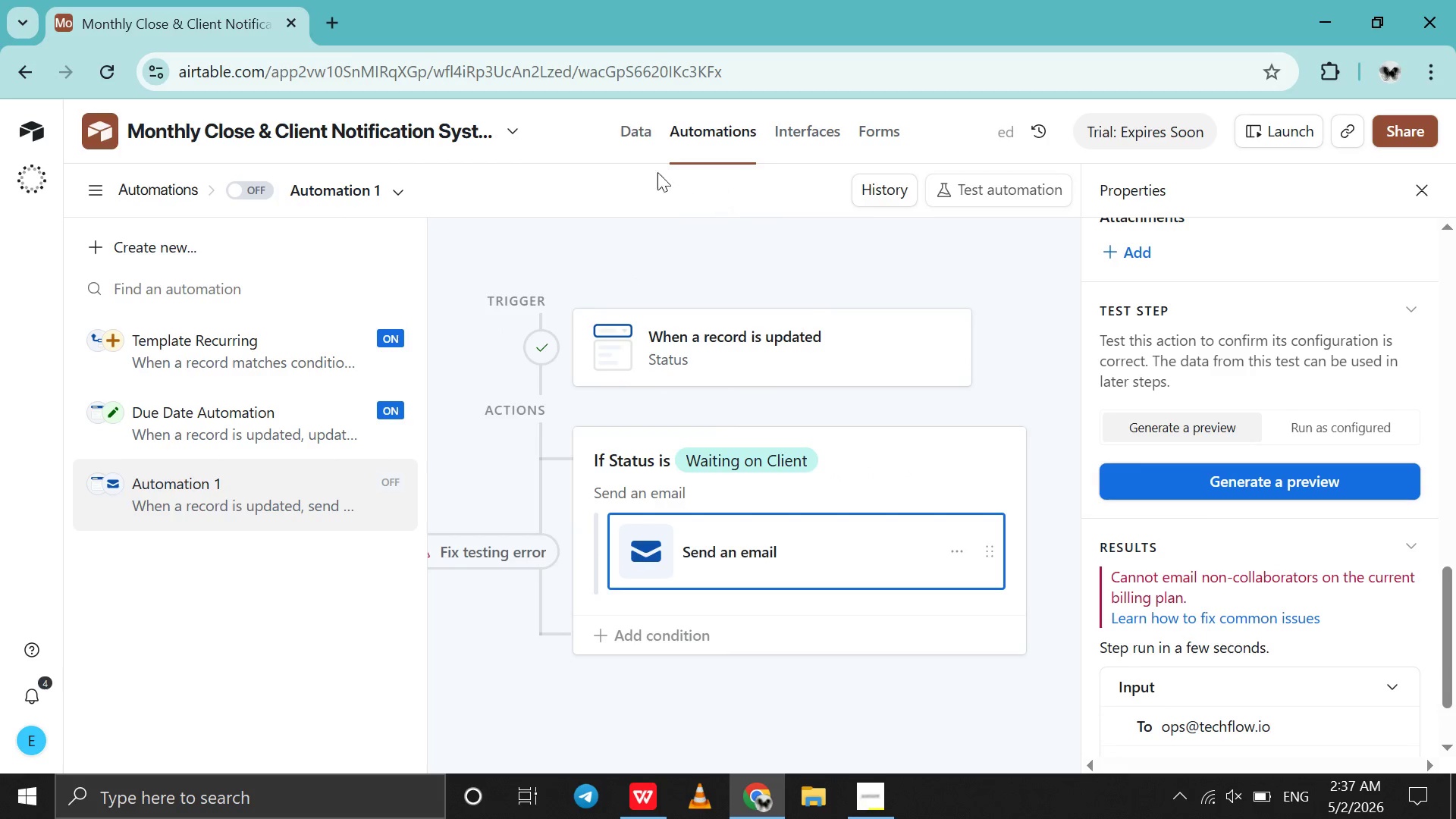 
left_click([639, 145])
 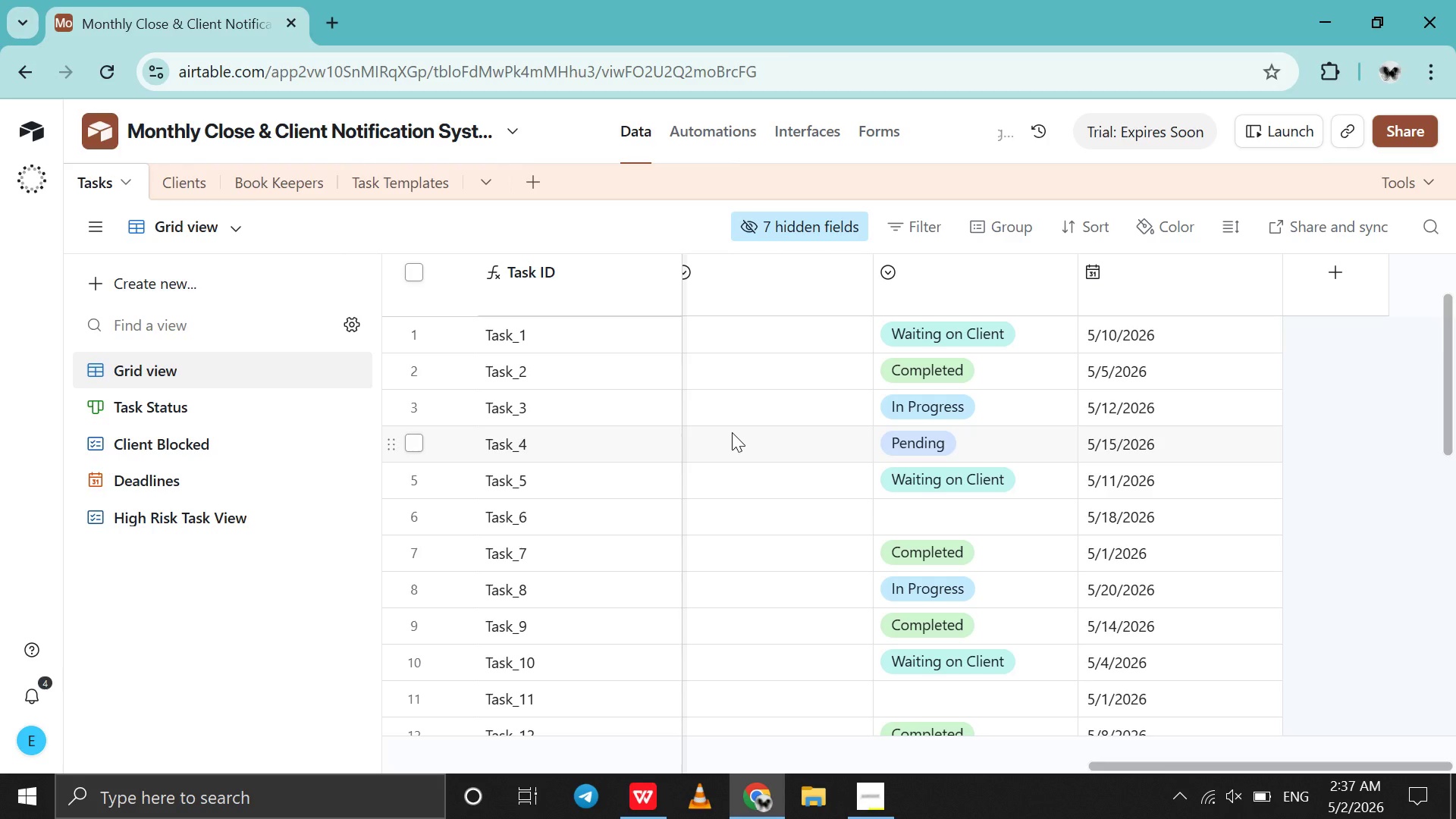 
scroll: coordinate [732, 432], scroll_direction: up, amount: 19.0
 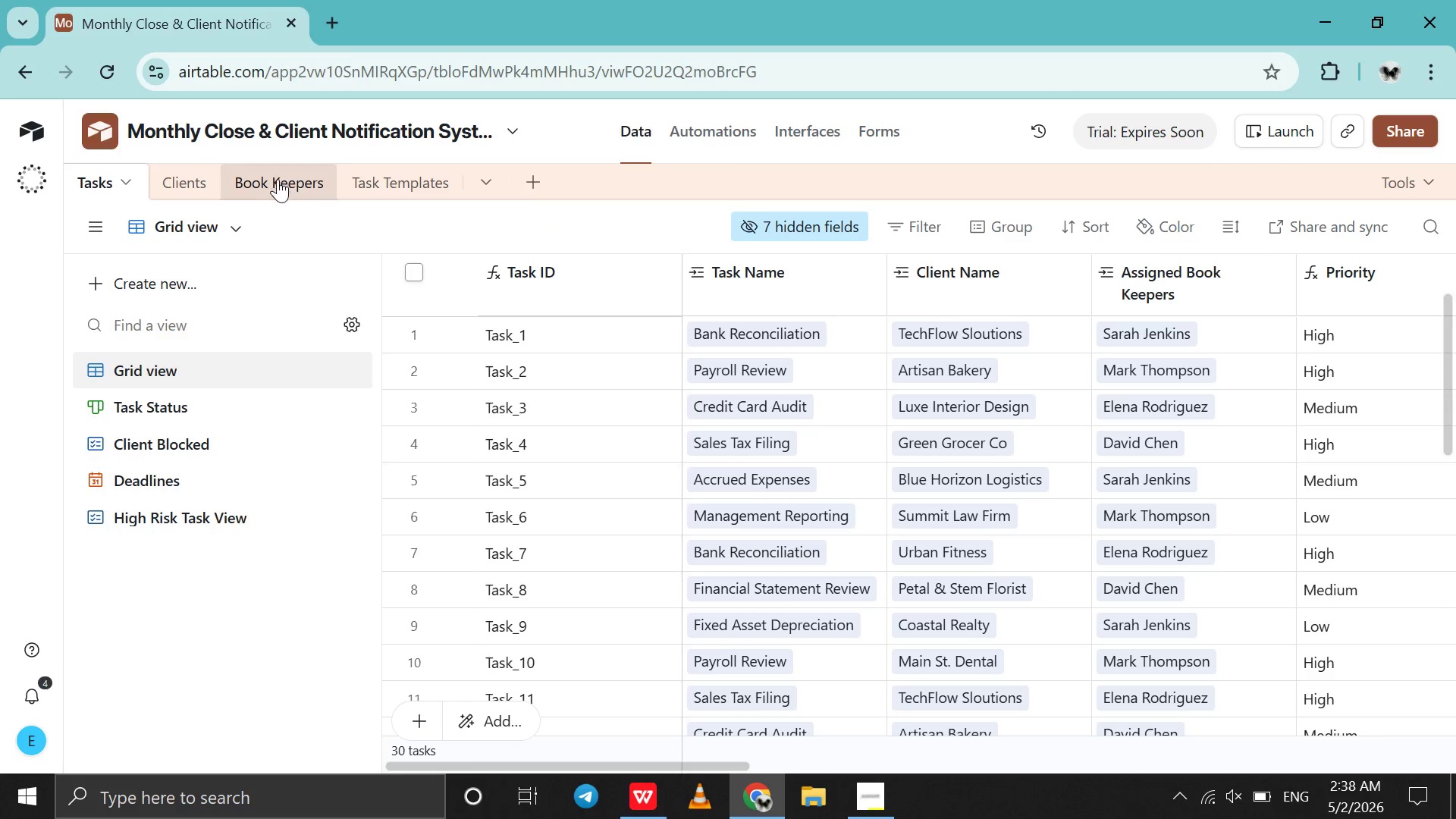 
left_click([204, 182])
 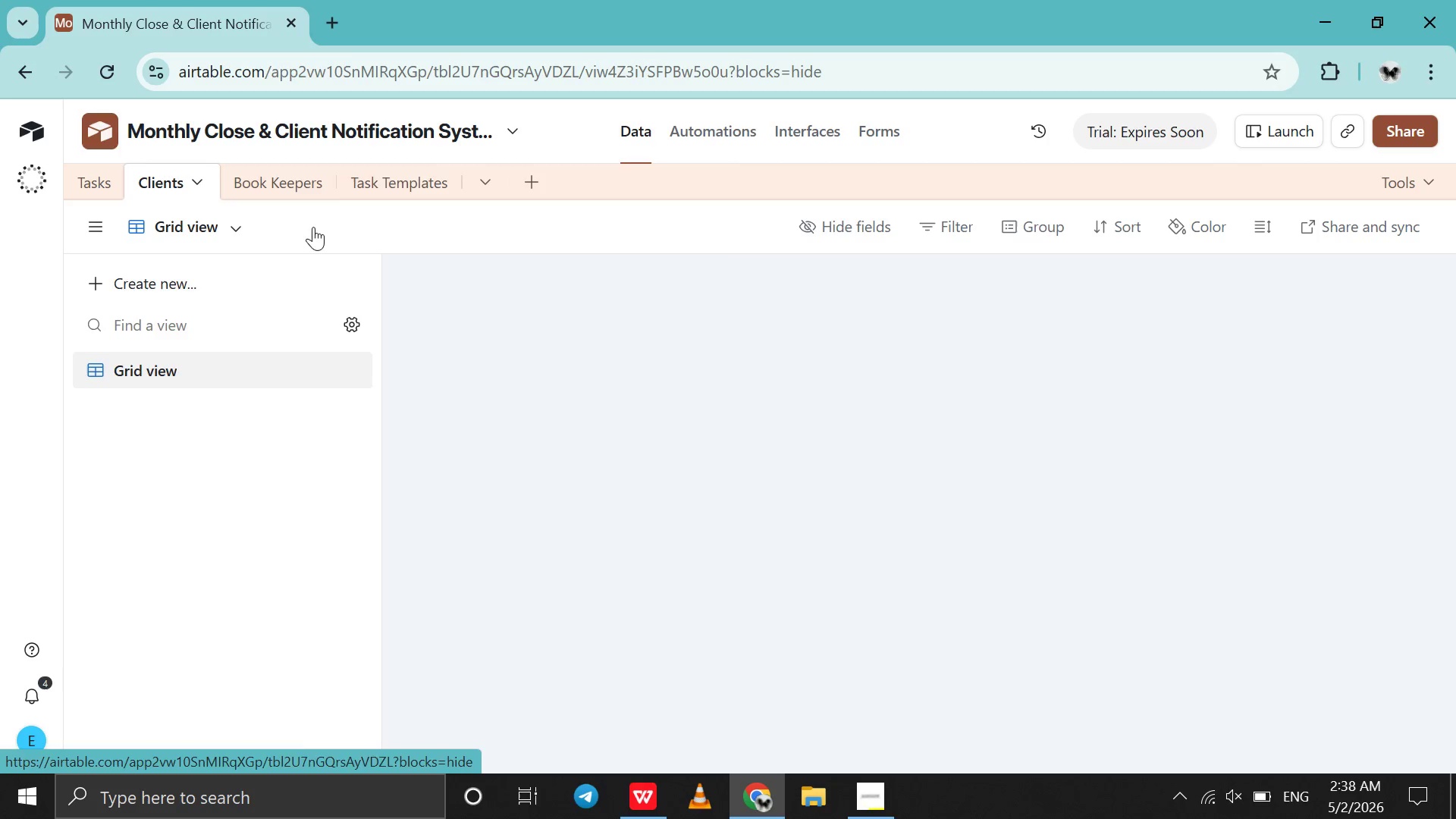 
mouse_move([557, 397])
 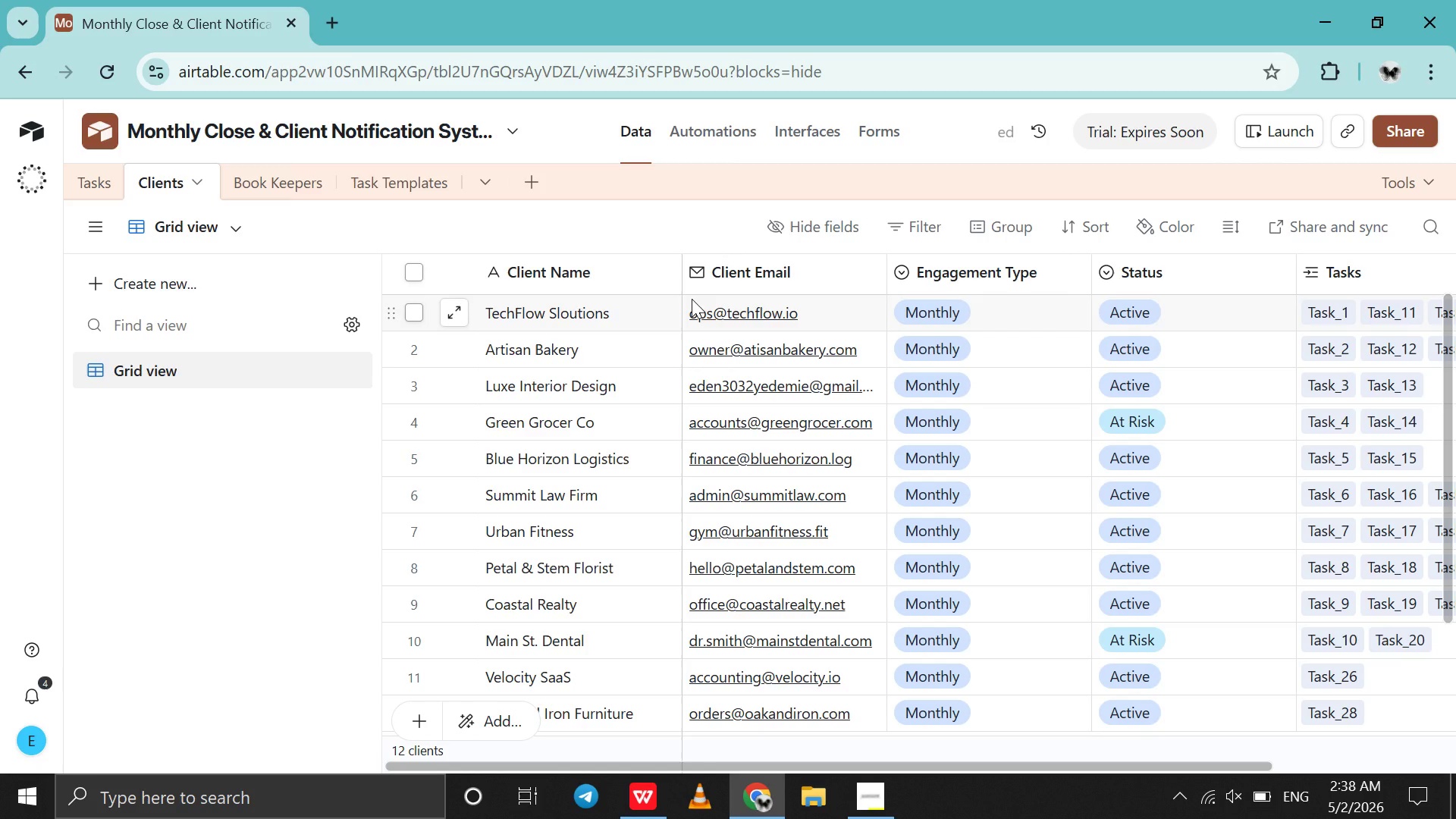 
double_click([692, 299])
 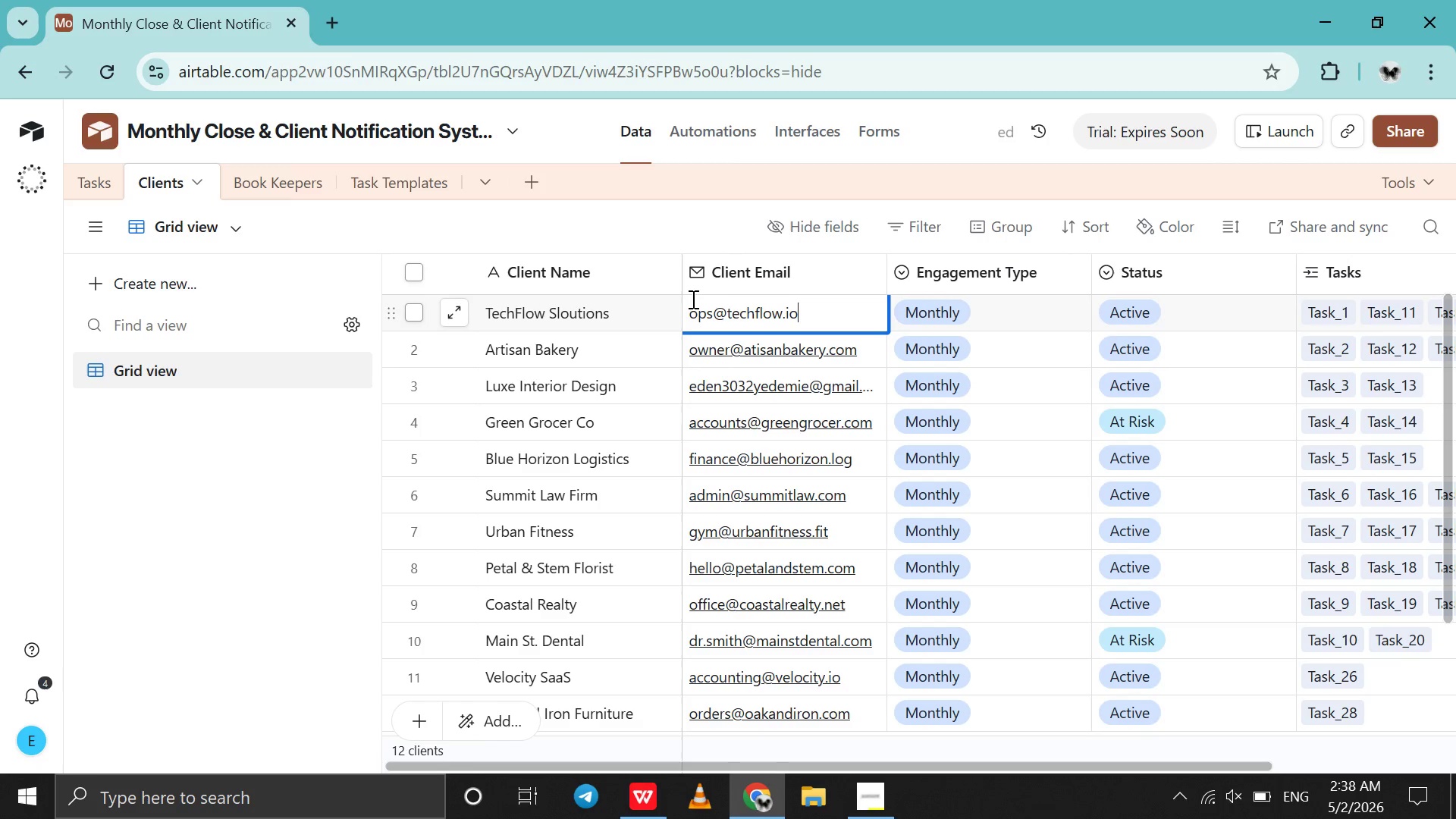 
key(Control+A)
 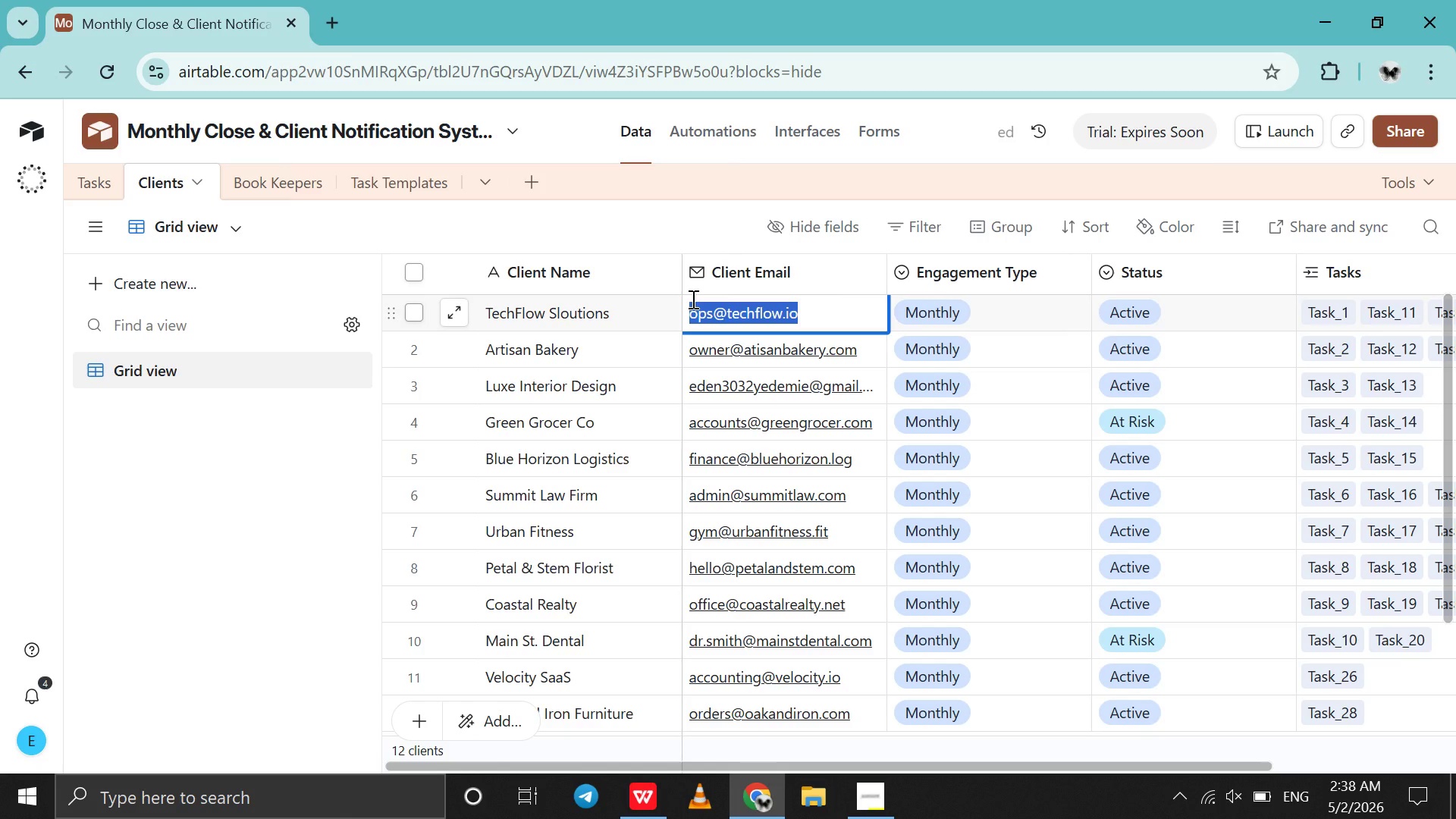 
type(eden3032yedemie@gmail.com )
 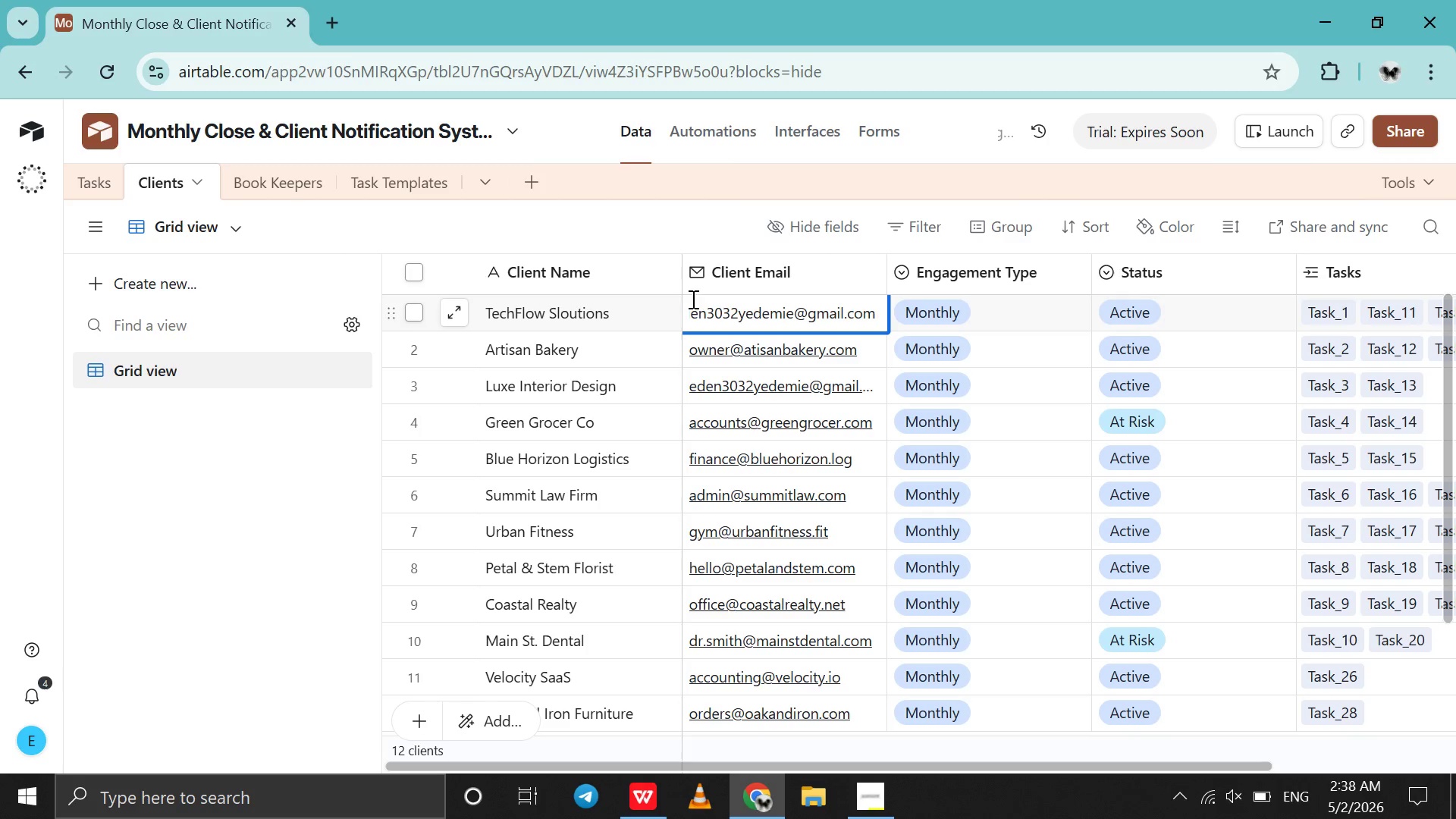 
left_click([679, 126])
 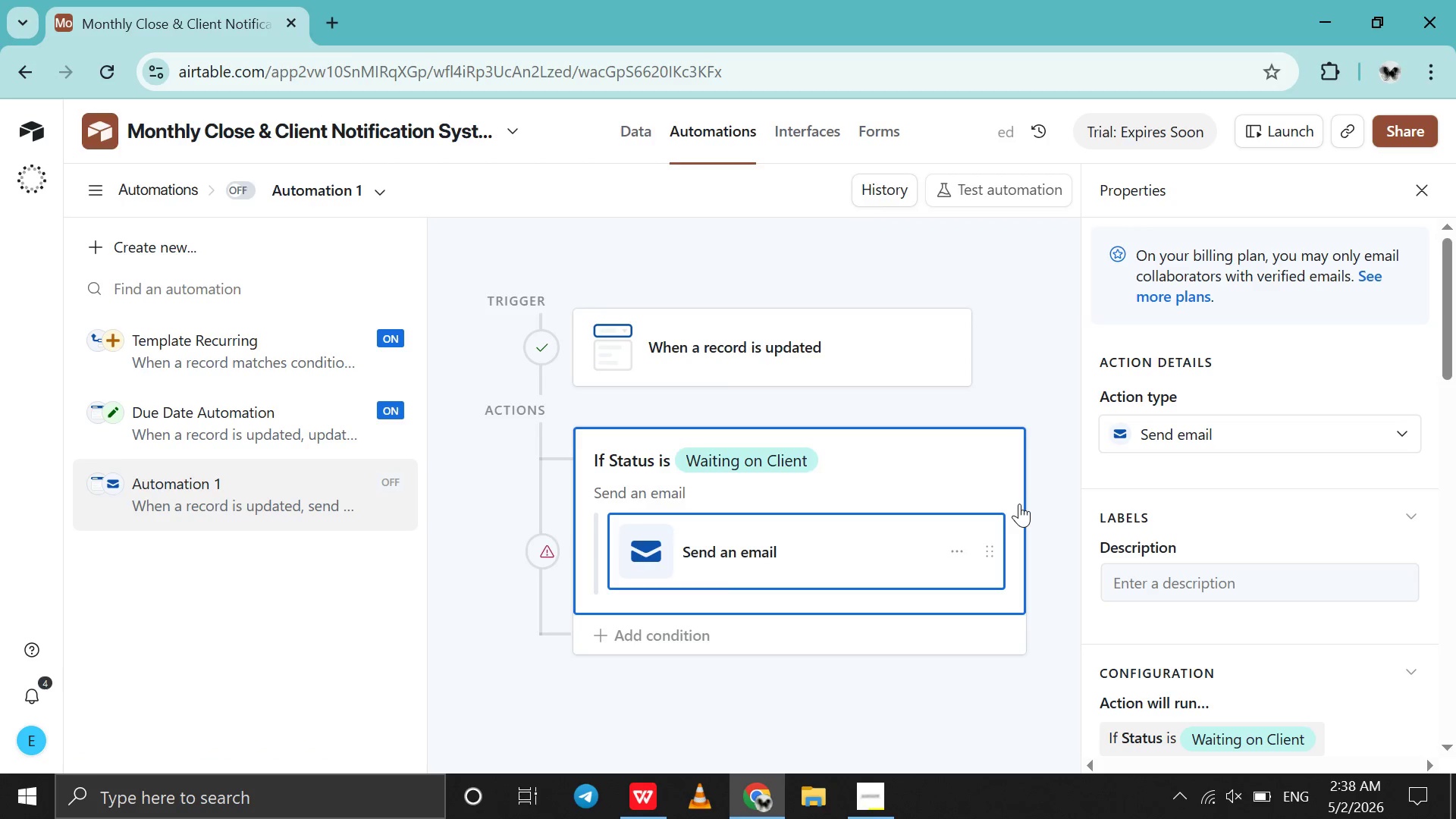 
scroll: coordinate [1240, 658], scroll_direction: down, amount: 31.0
 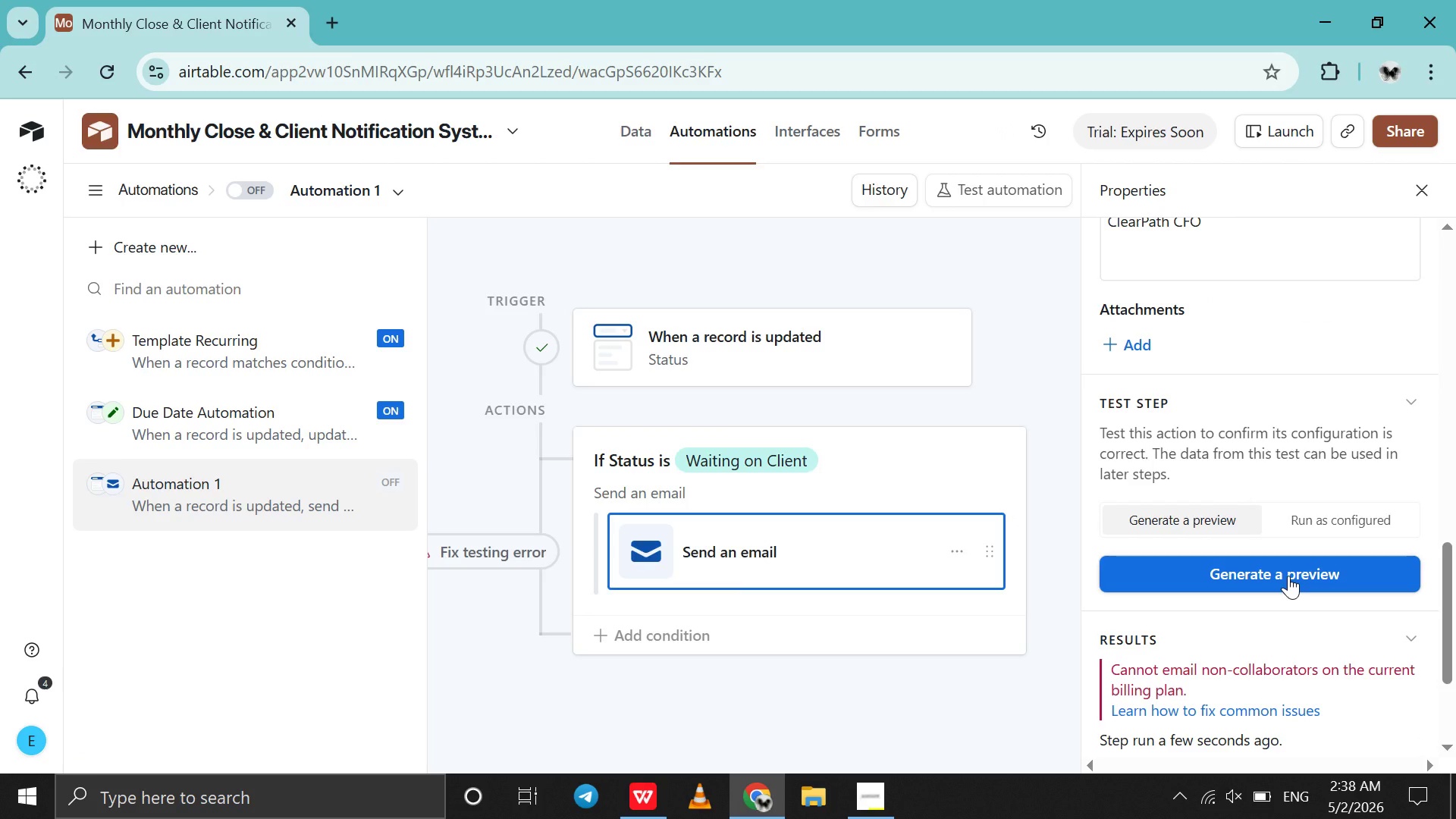 
left_click([1288, 576])
 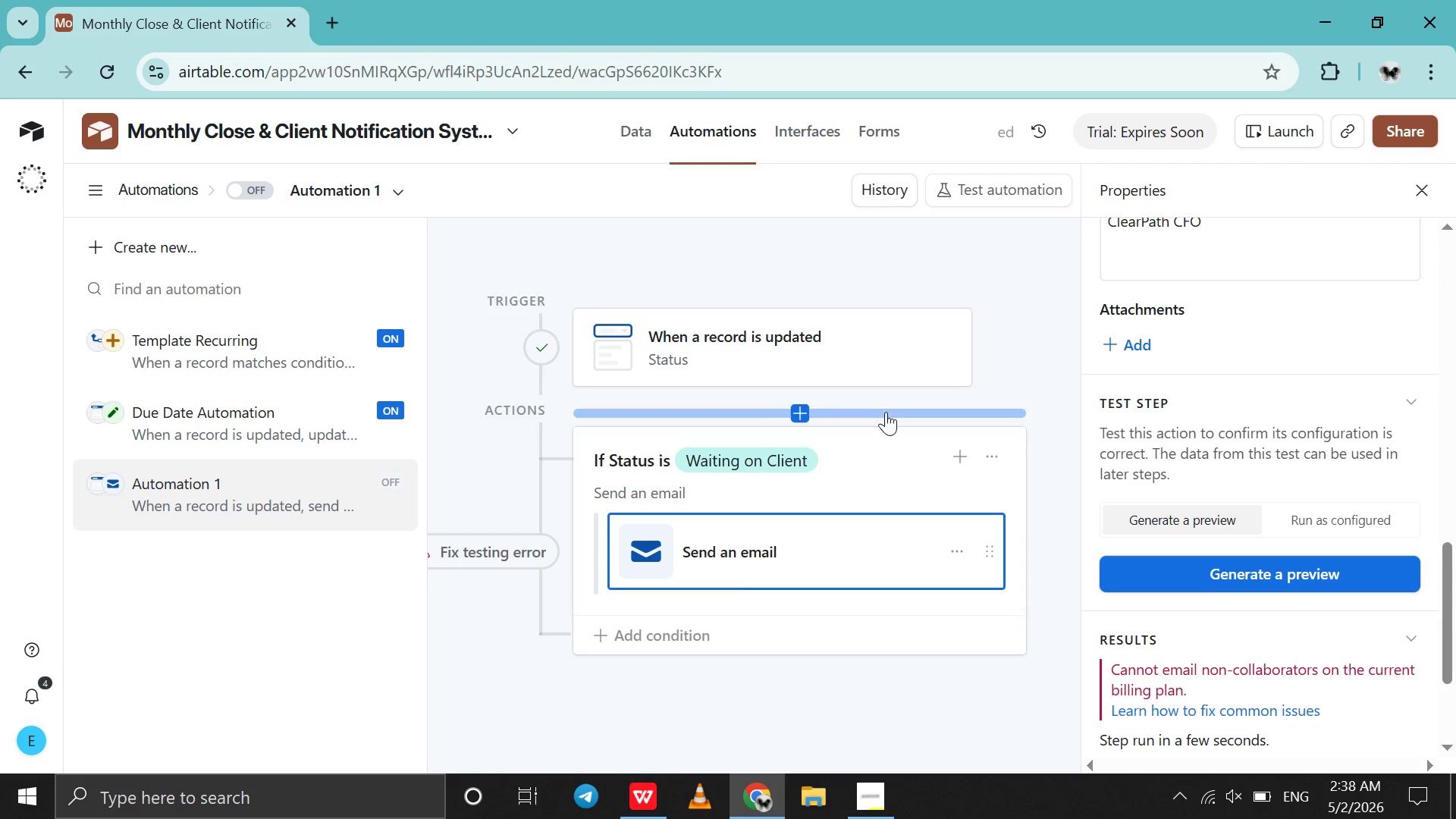 
left_click([857, 337])
 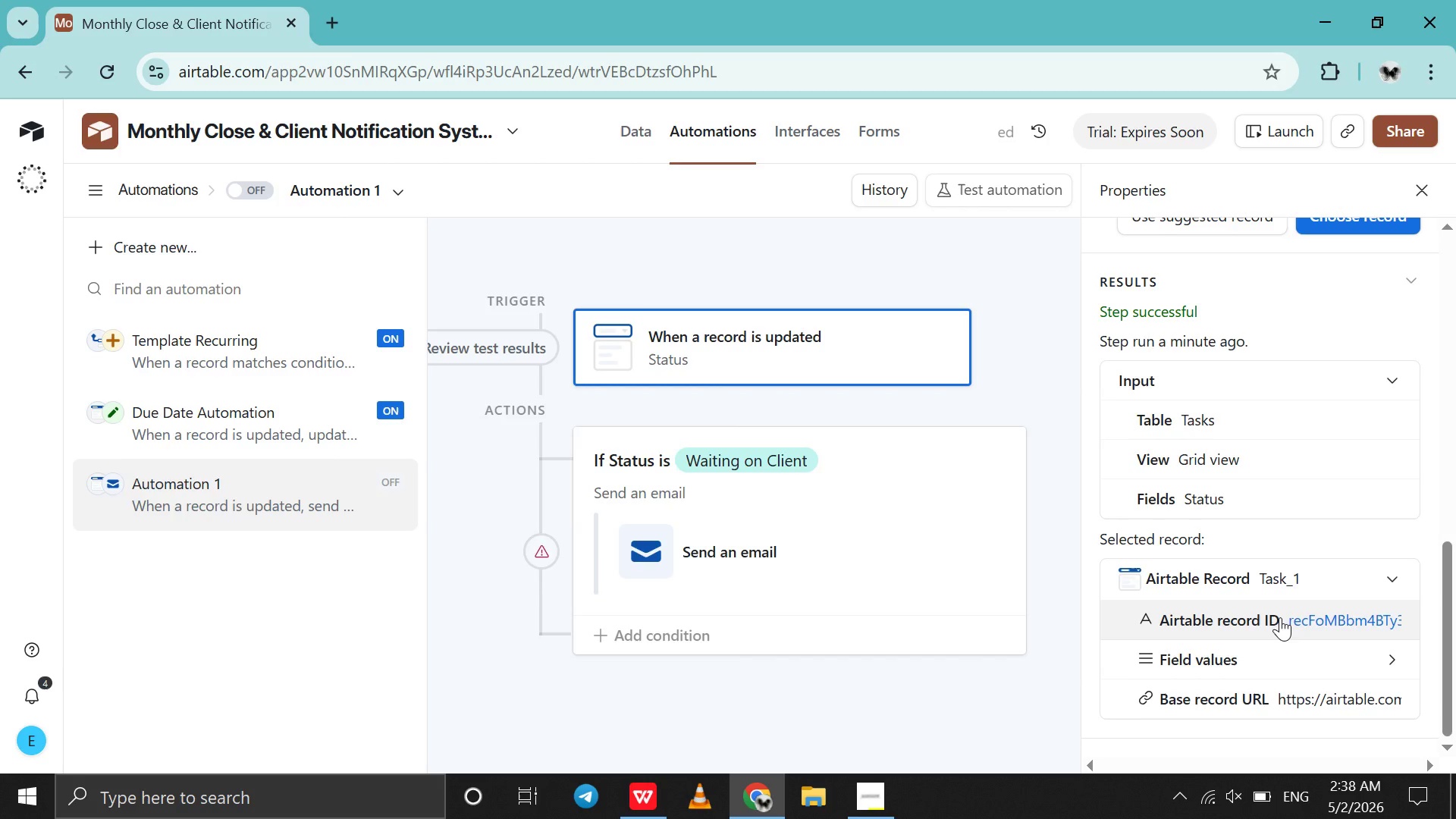 
scroll: coordinate [1280, 617], scroll_direction: up, amount: 5.0
 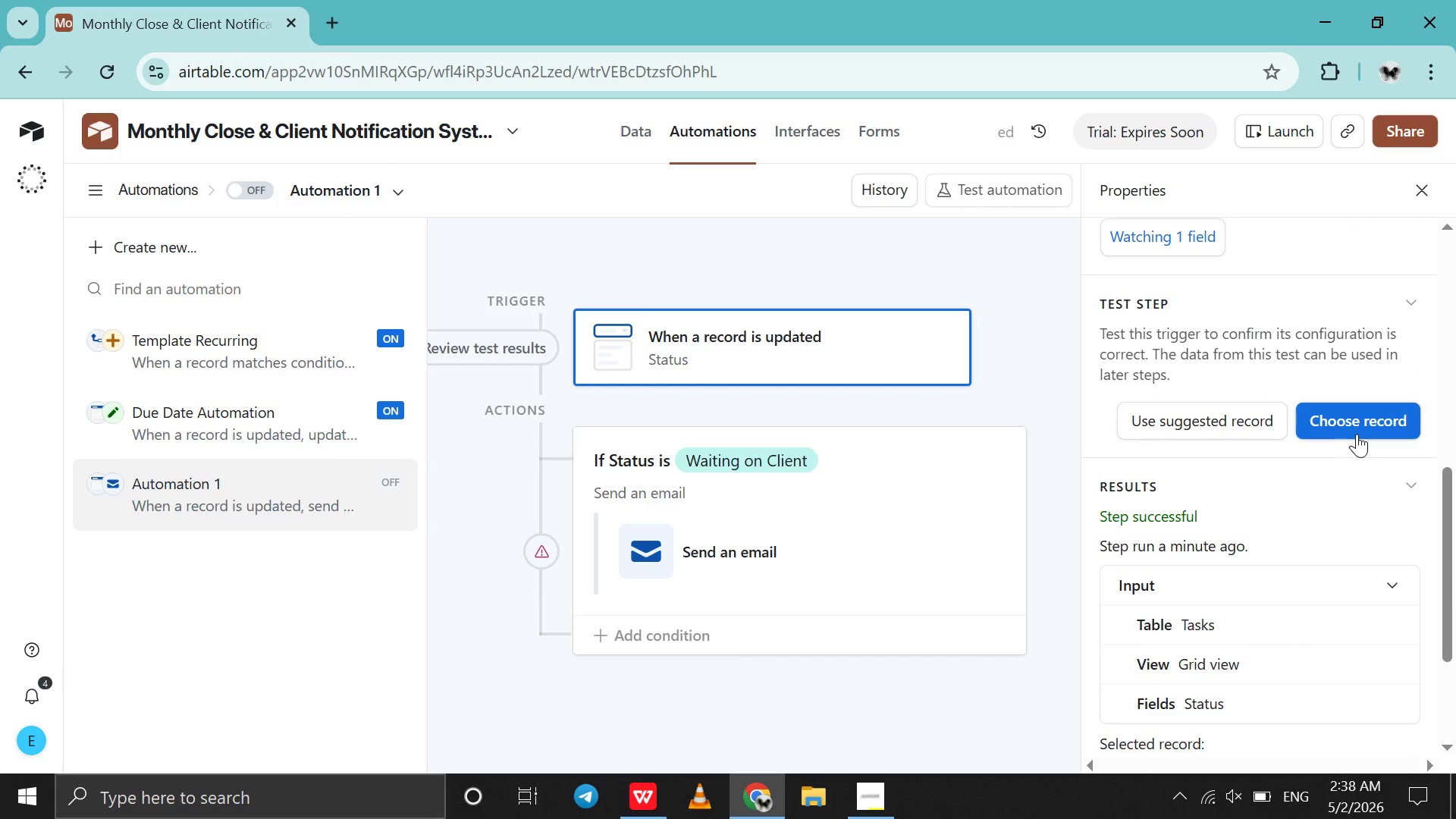 
left_click([1357, 434])
 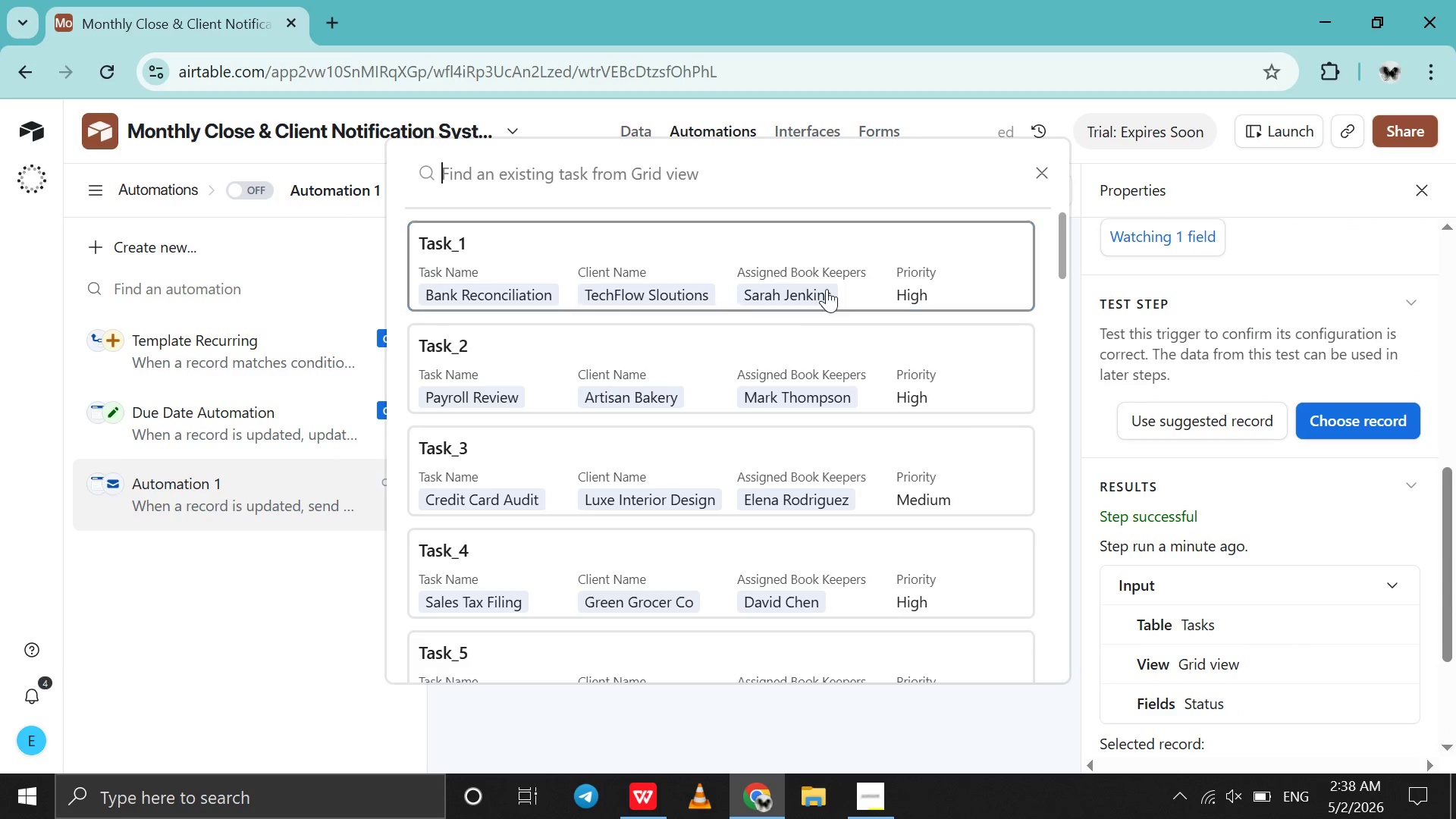 
left_click([839, 281])
 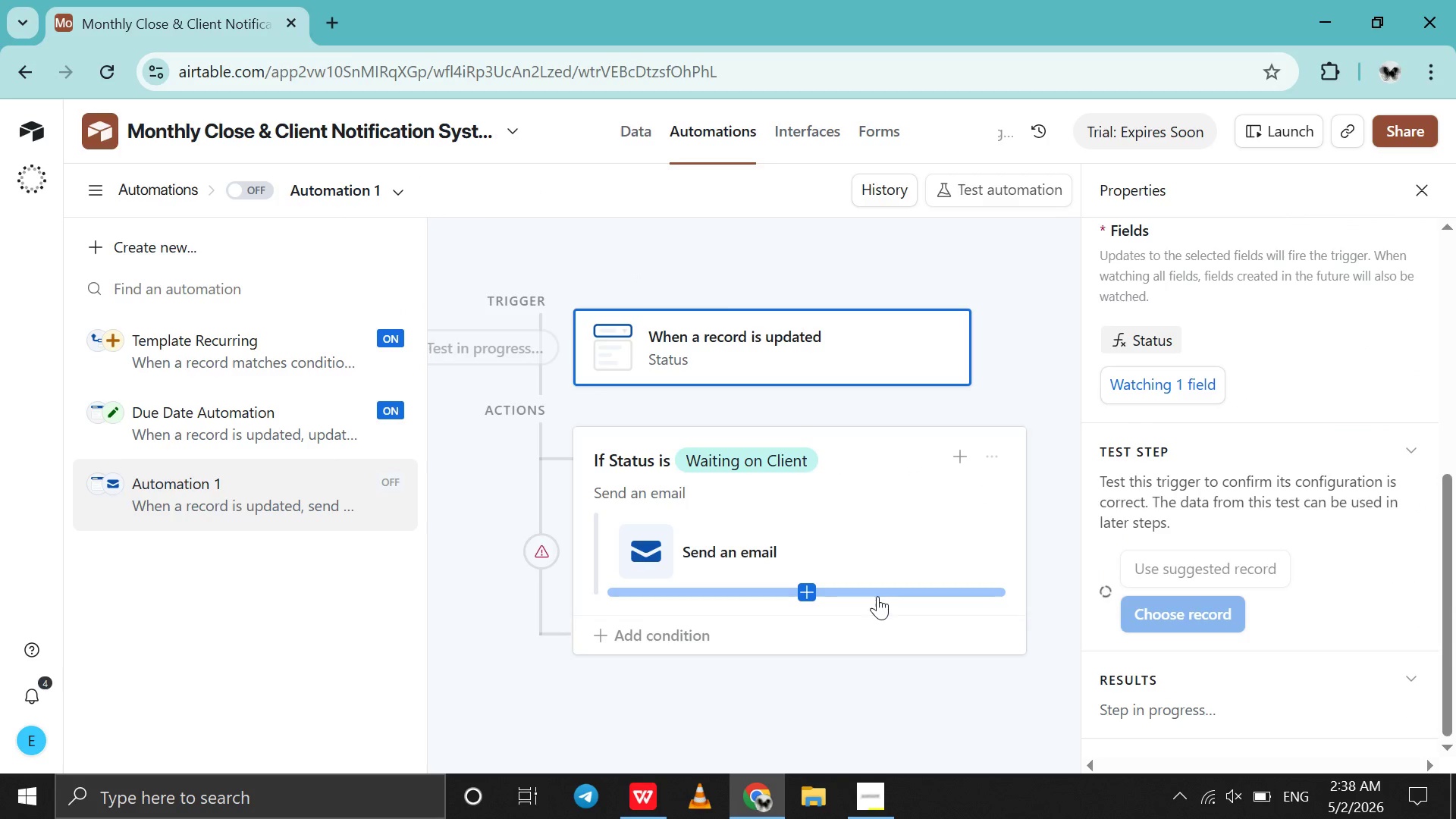 
left_click([877, 596])
 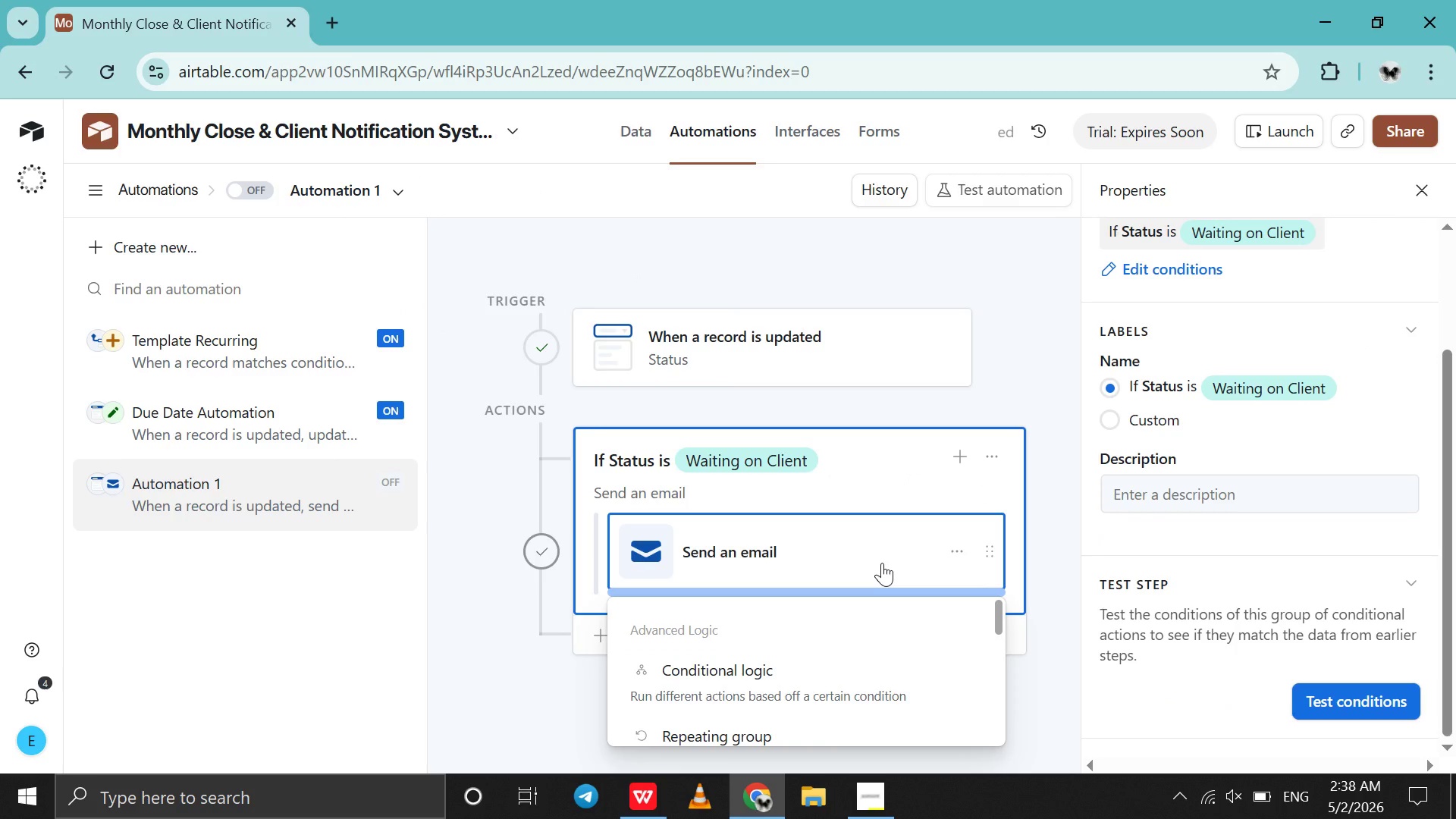 
left_click([882, 563])
 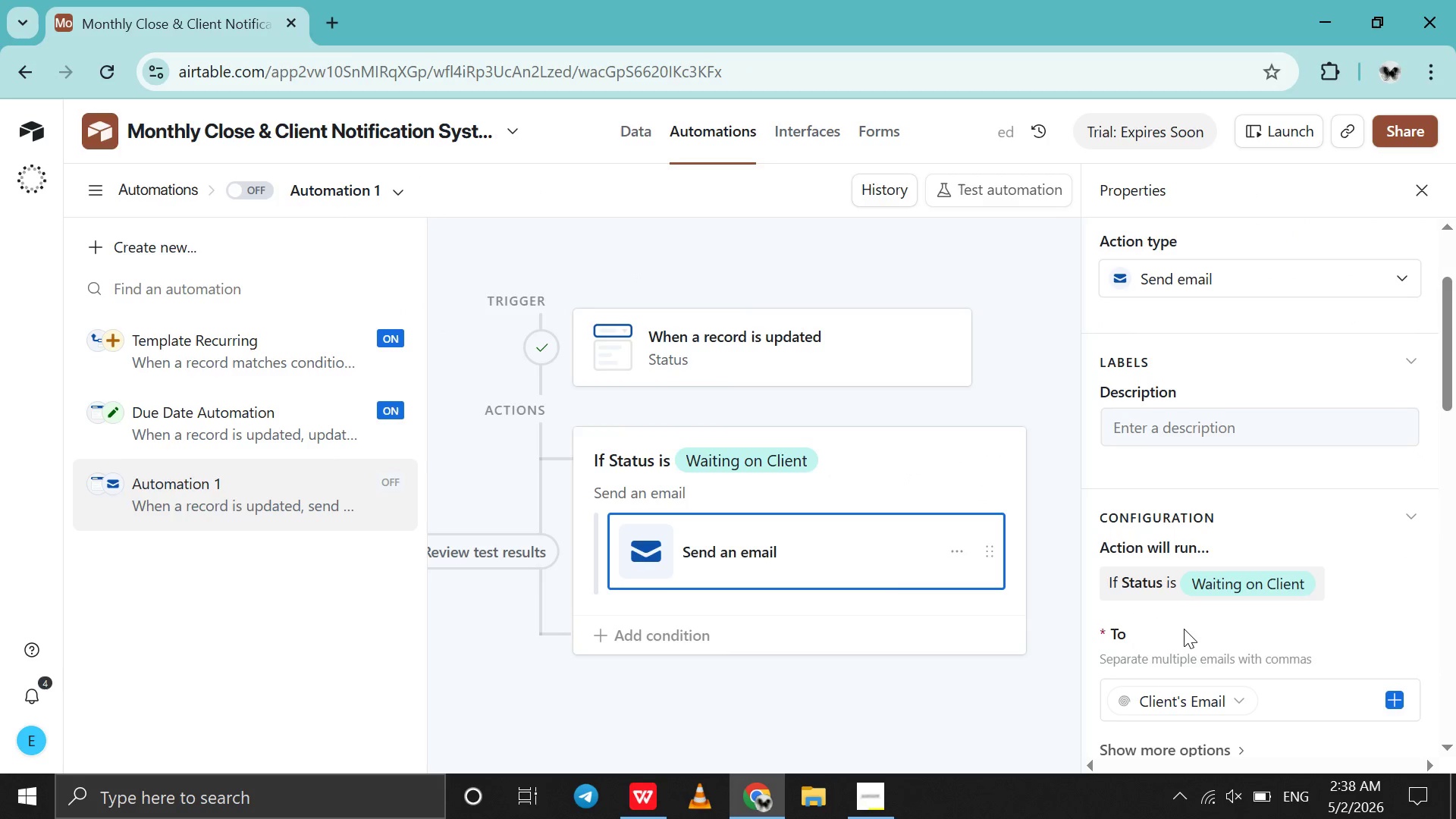 
scroll: coordinate [1184, 629], scroll_direction: down, amount: 68.0
 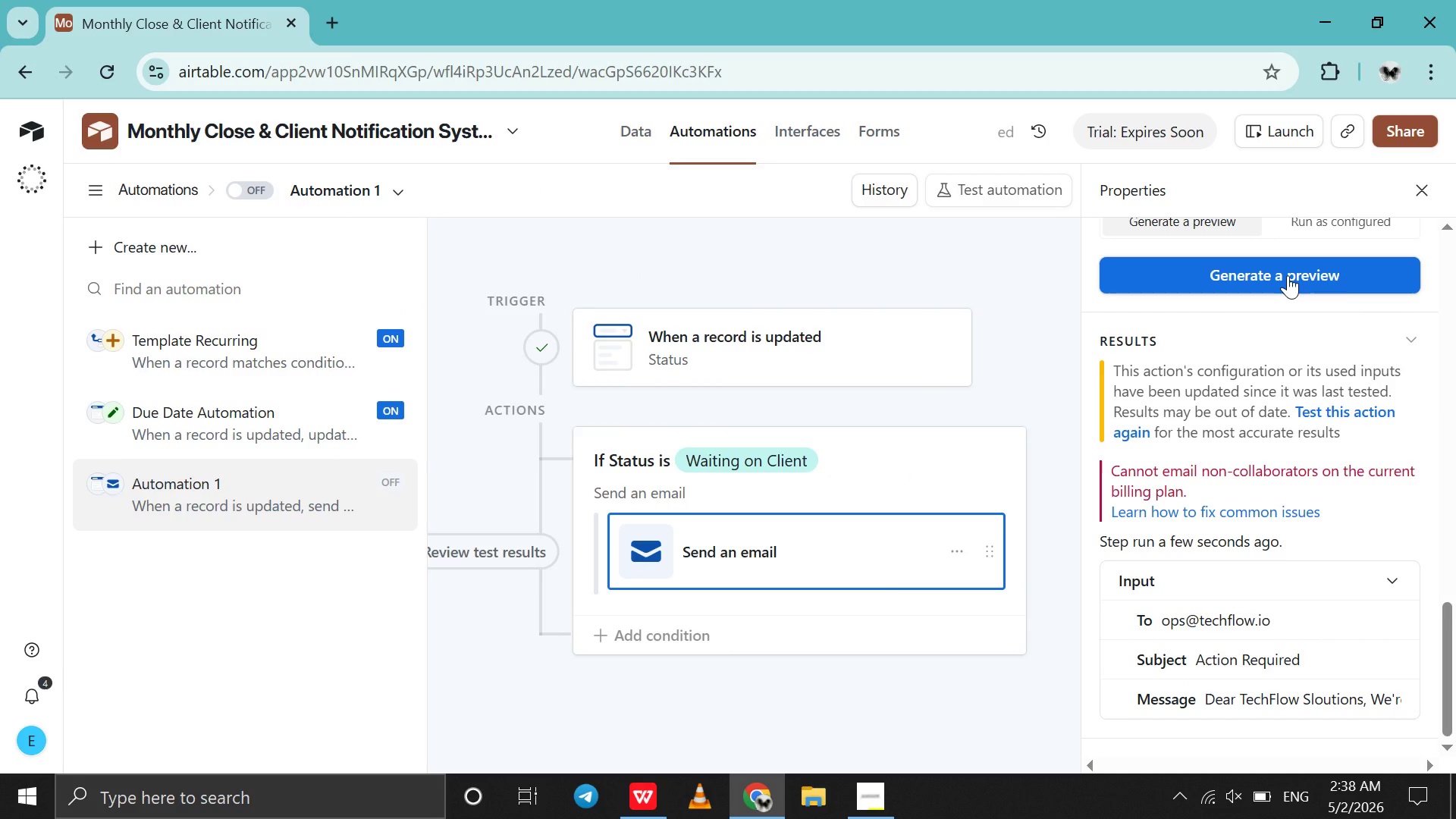 
left_click([1288, 275])
 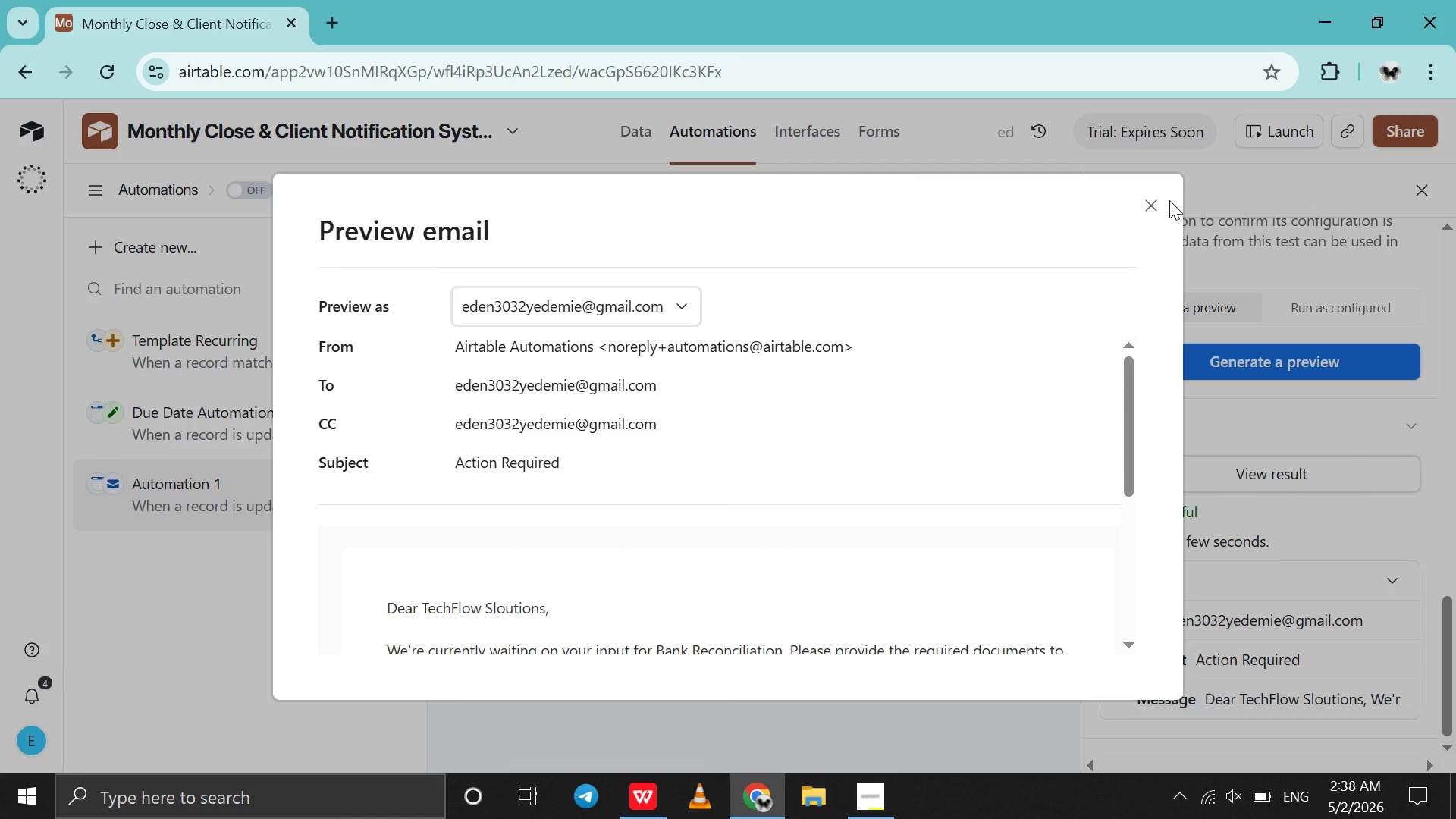 
left_click([1159, 200])
 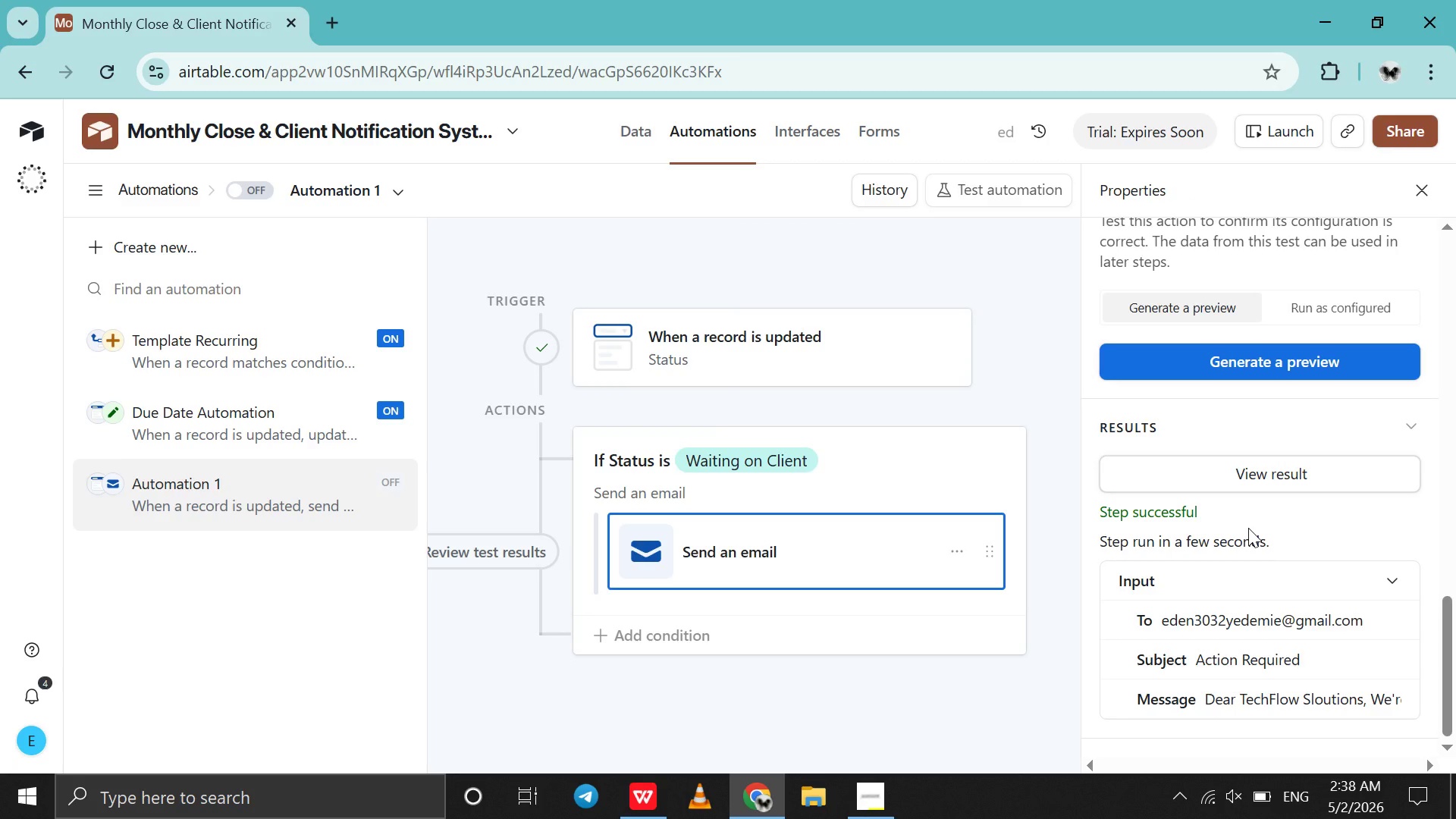 
scroll: coordinate [1248, 528], scroll_direction: up, amount: 4.0
 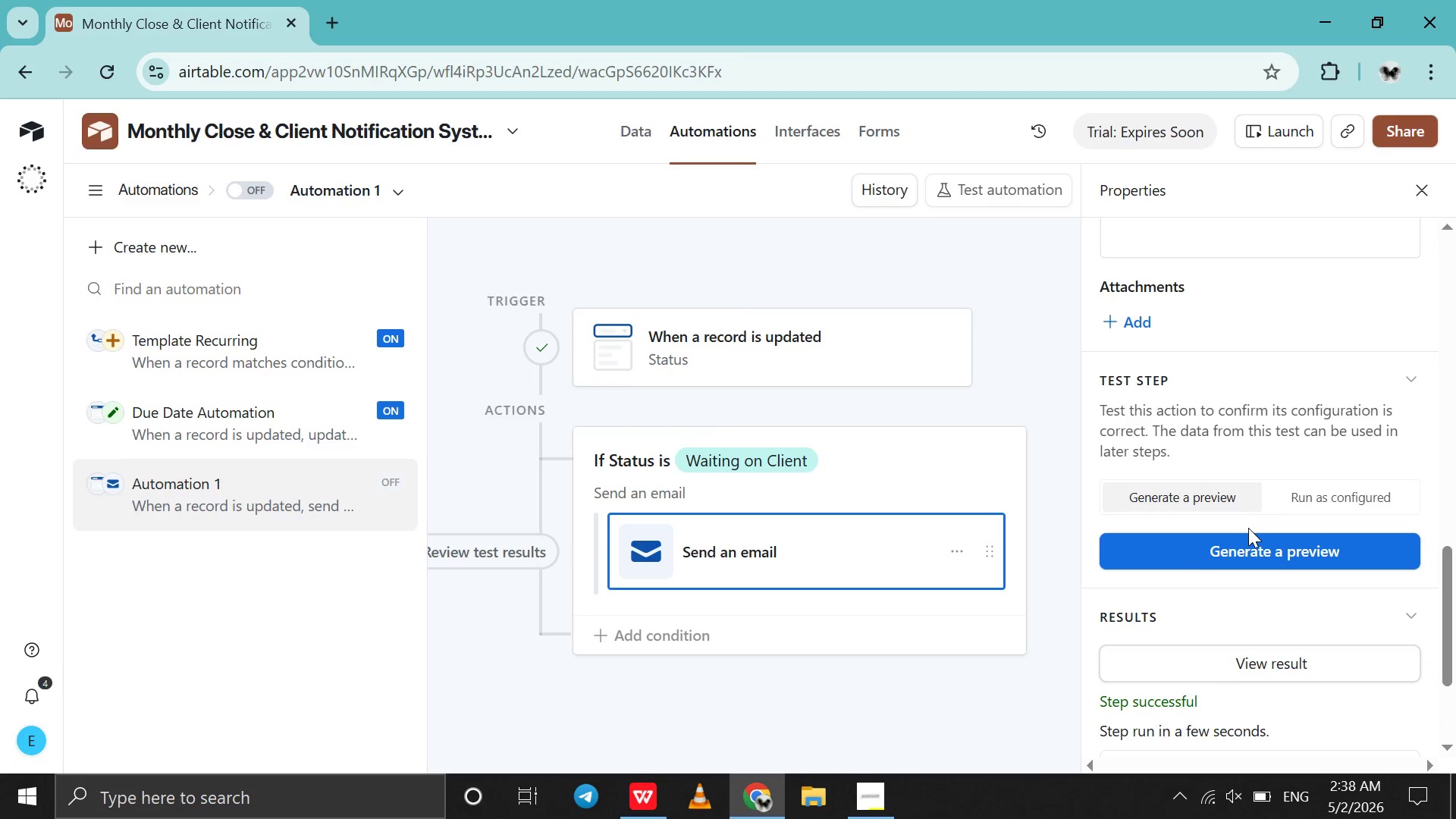 
scroll: coordinate [1248, 528], scroll_direction: none, amount: 0.0
 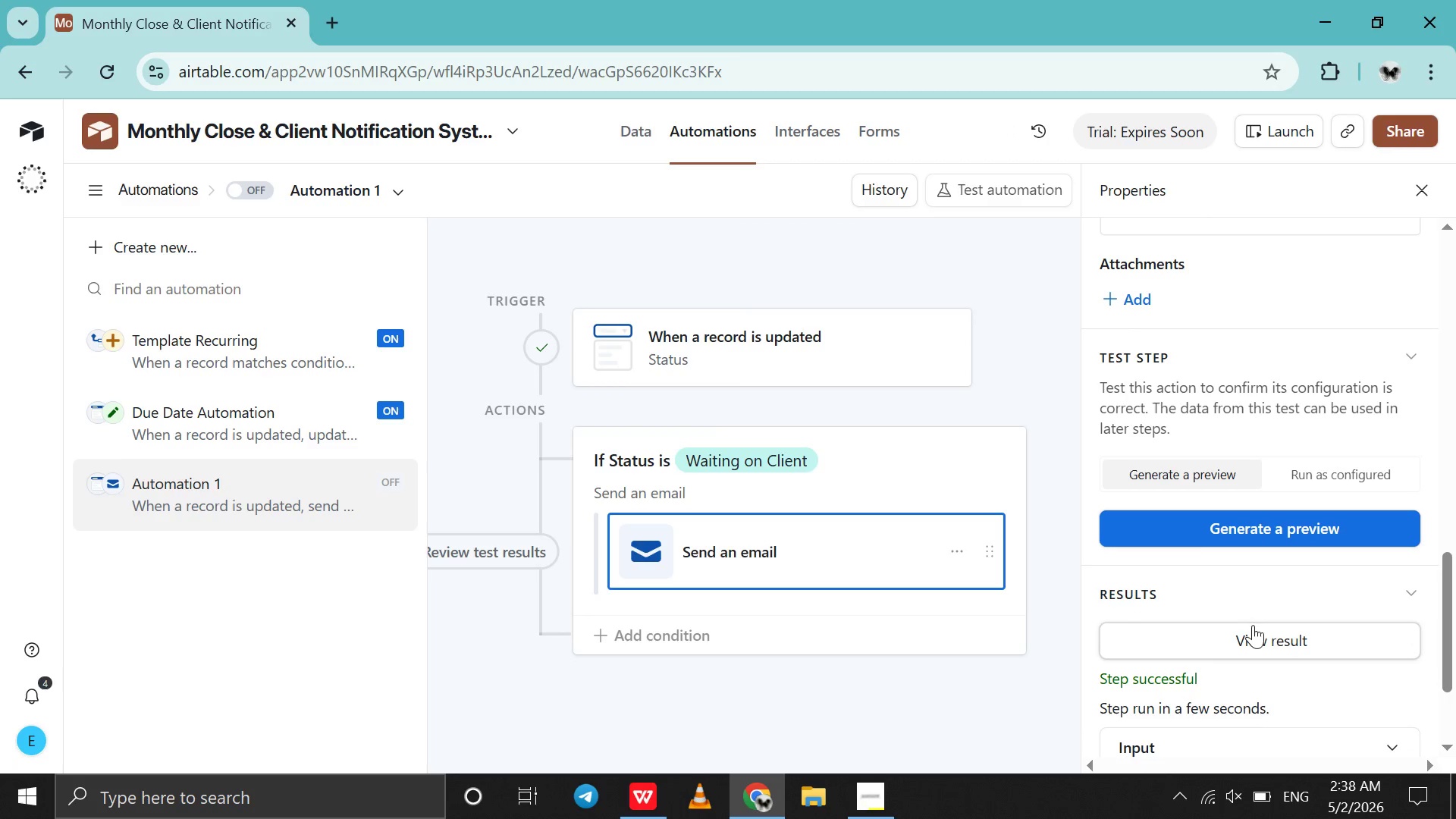 
left_click([1253, 625])
 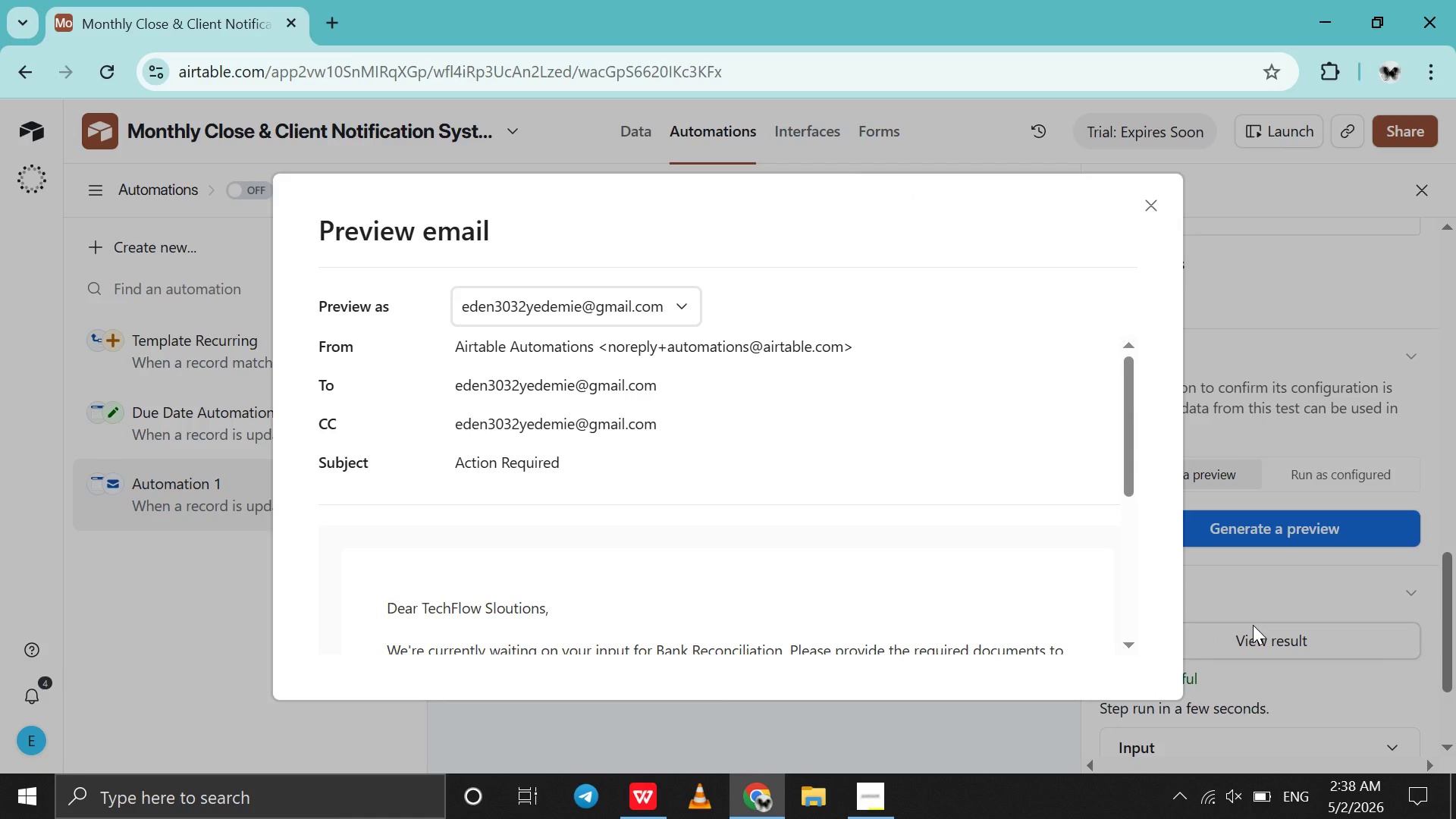 
left_click([1253, 625])
 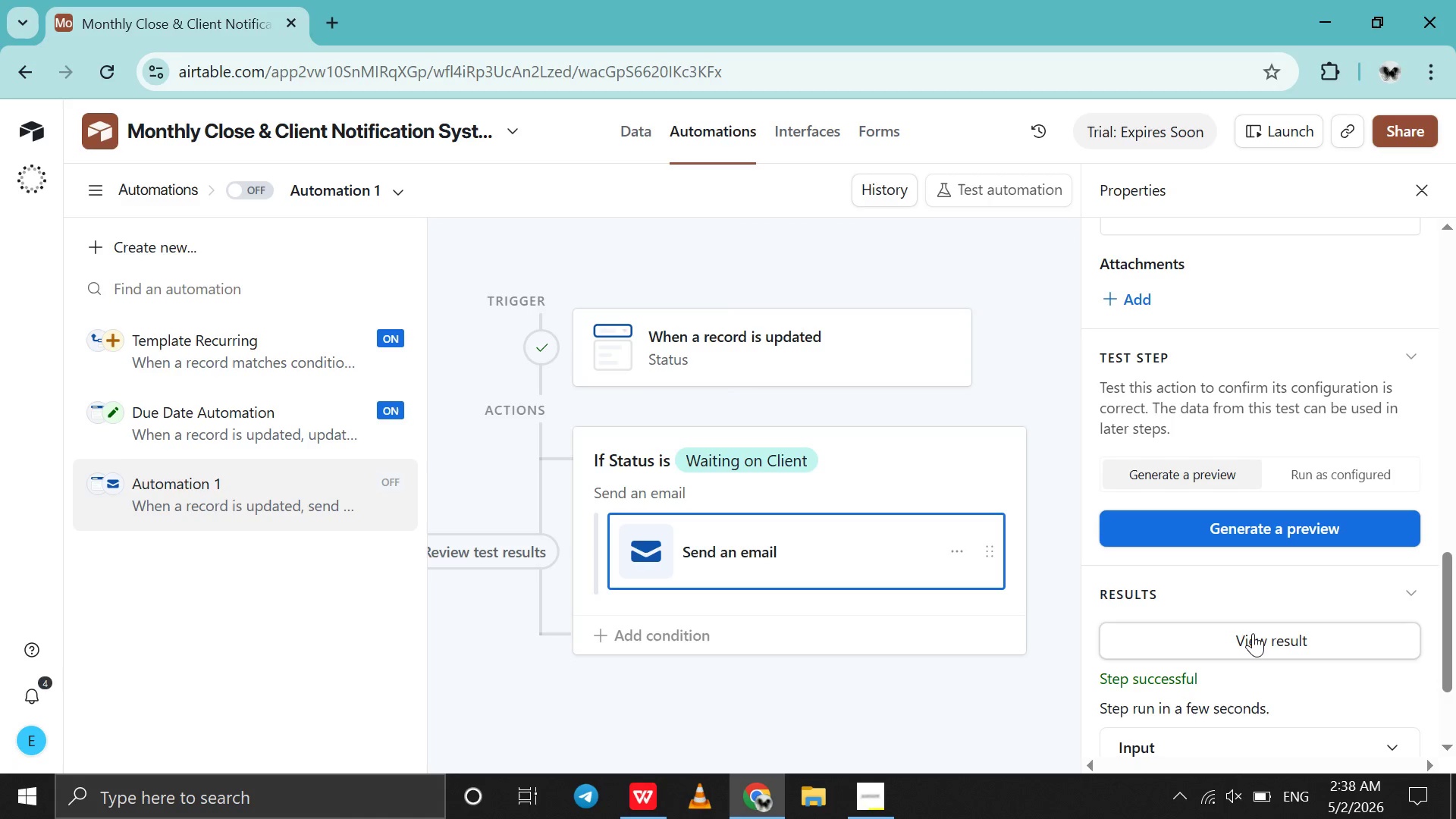 
scroll: coordinate [1253, 633], scroll_direction: none, amount: 0.0
 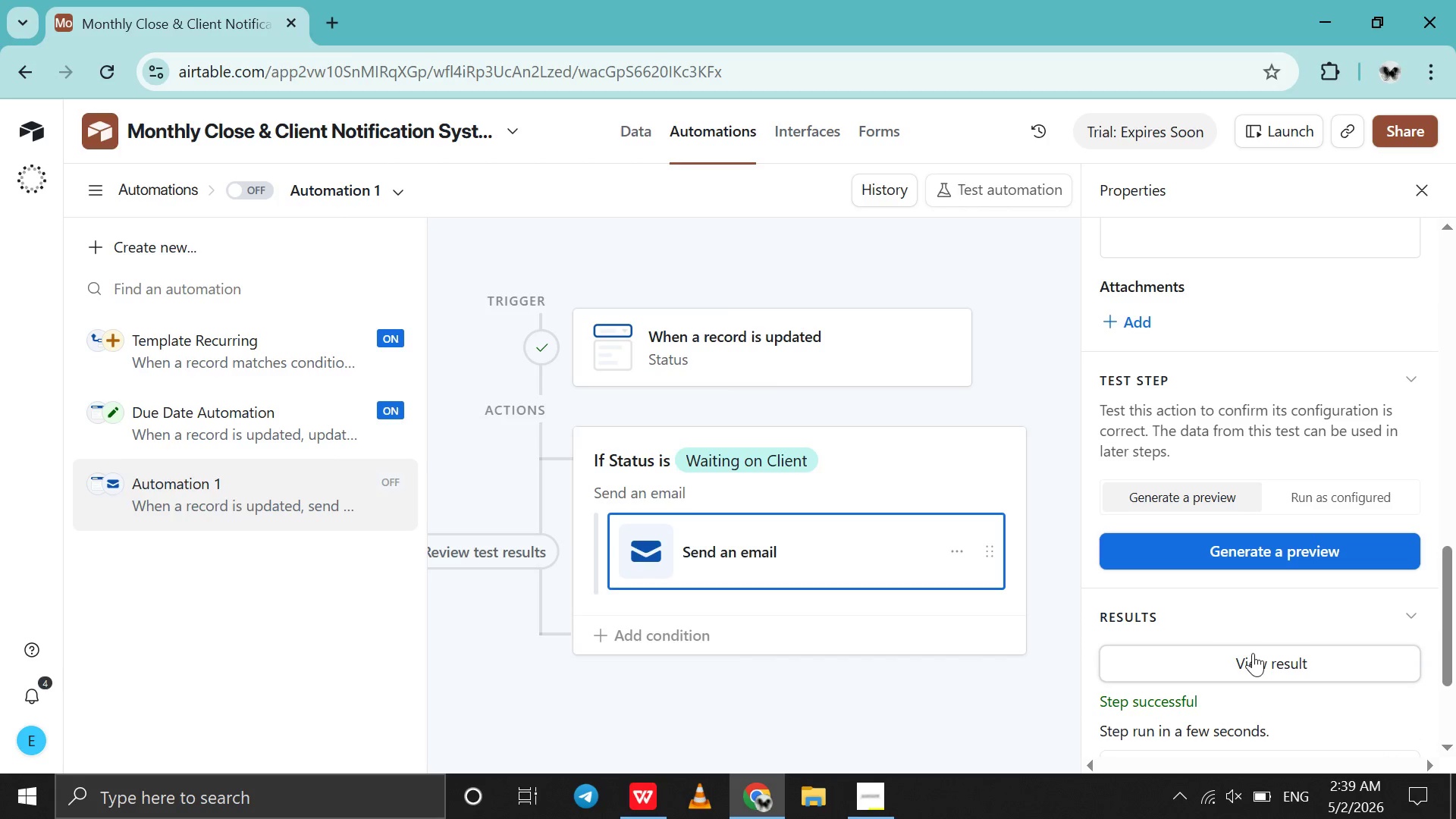 
left_click([1253, 655])
 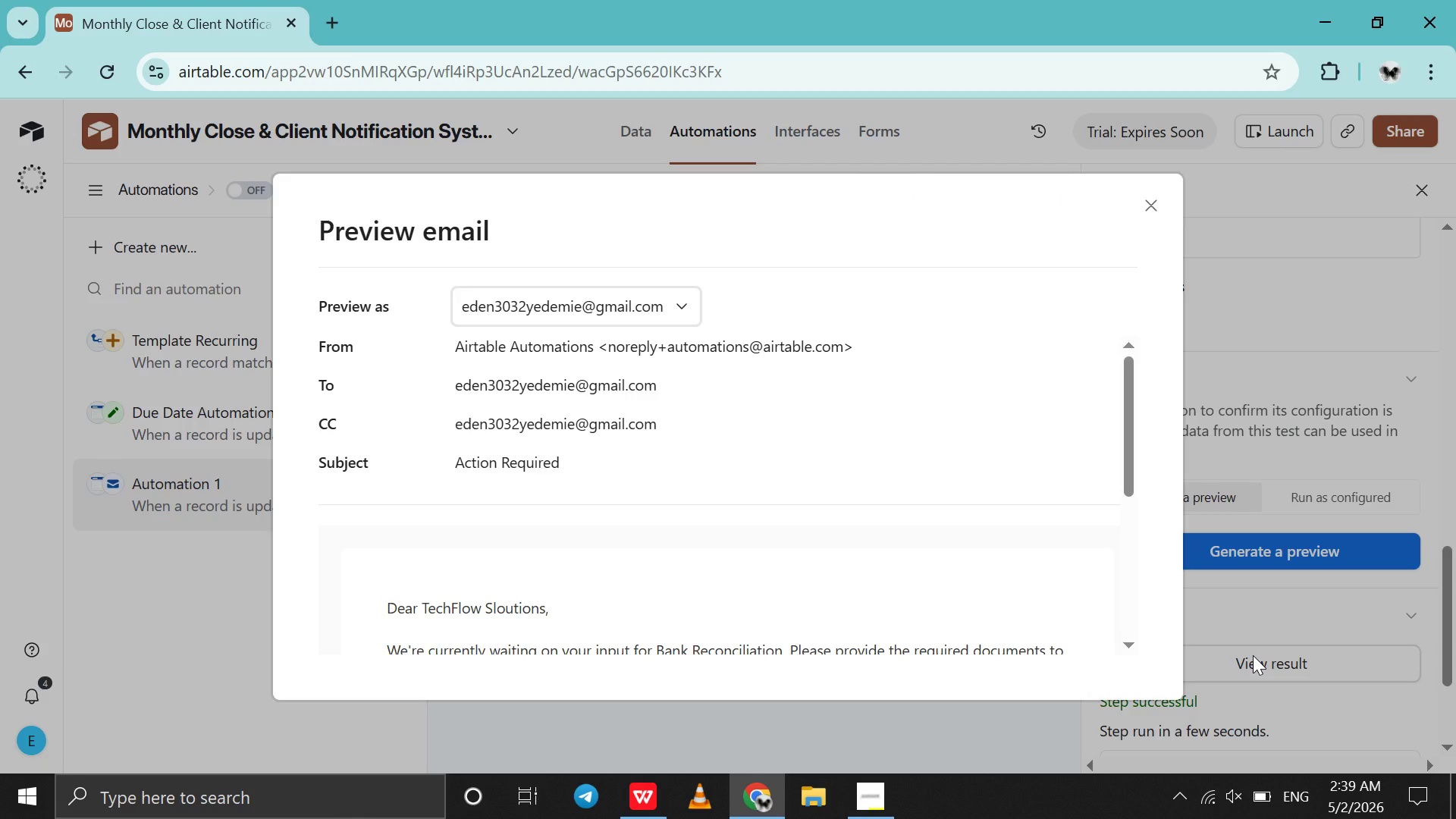 
left_click([1253, 655])
 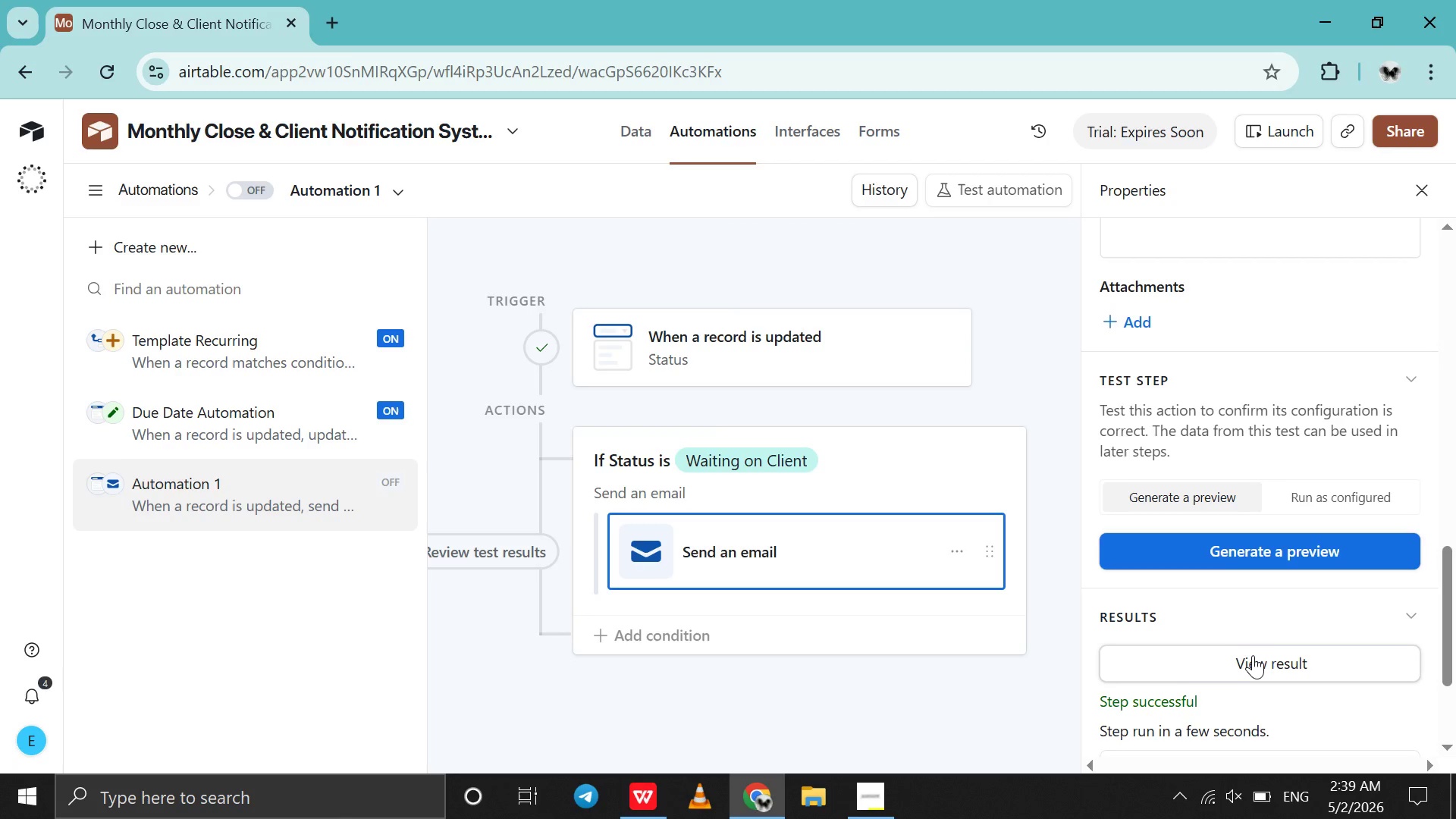 
scroll: coordinate [1253, 655], scroll_direction: none, amount: 0.0
 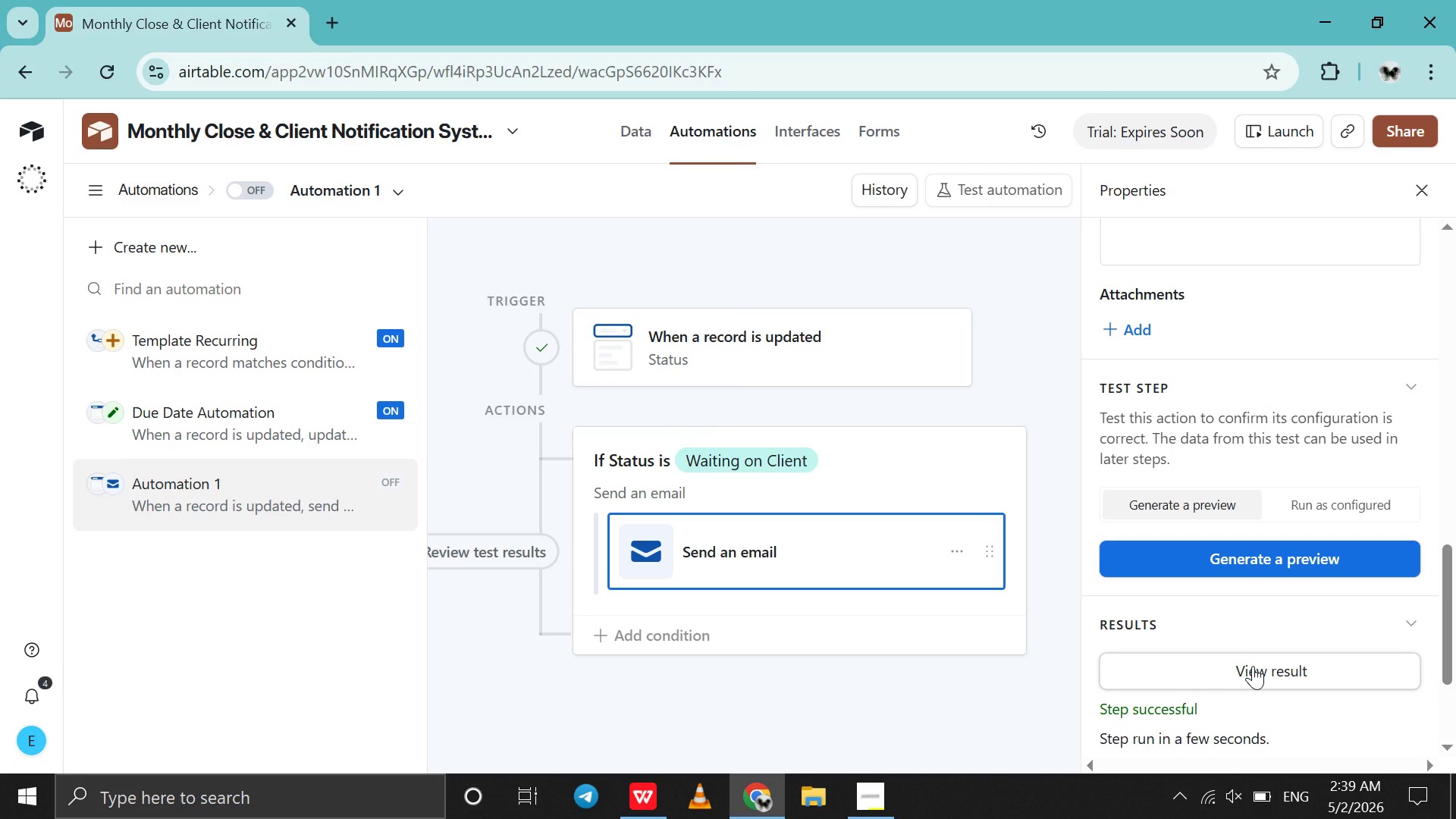 
left_click([1253, 666])
 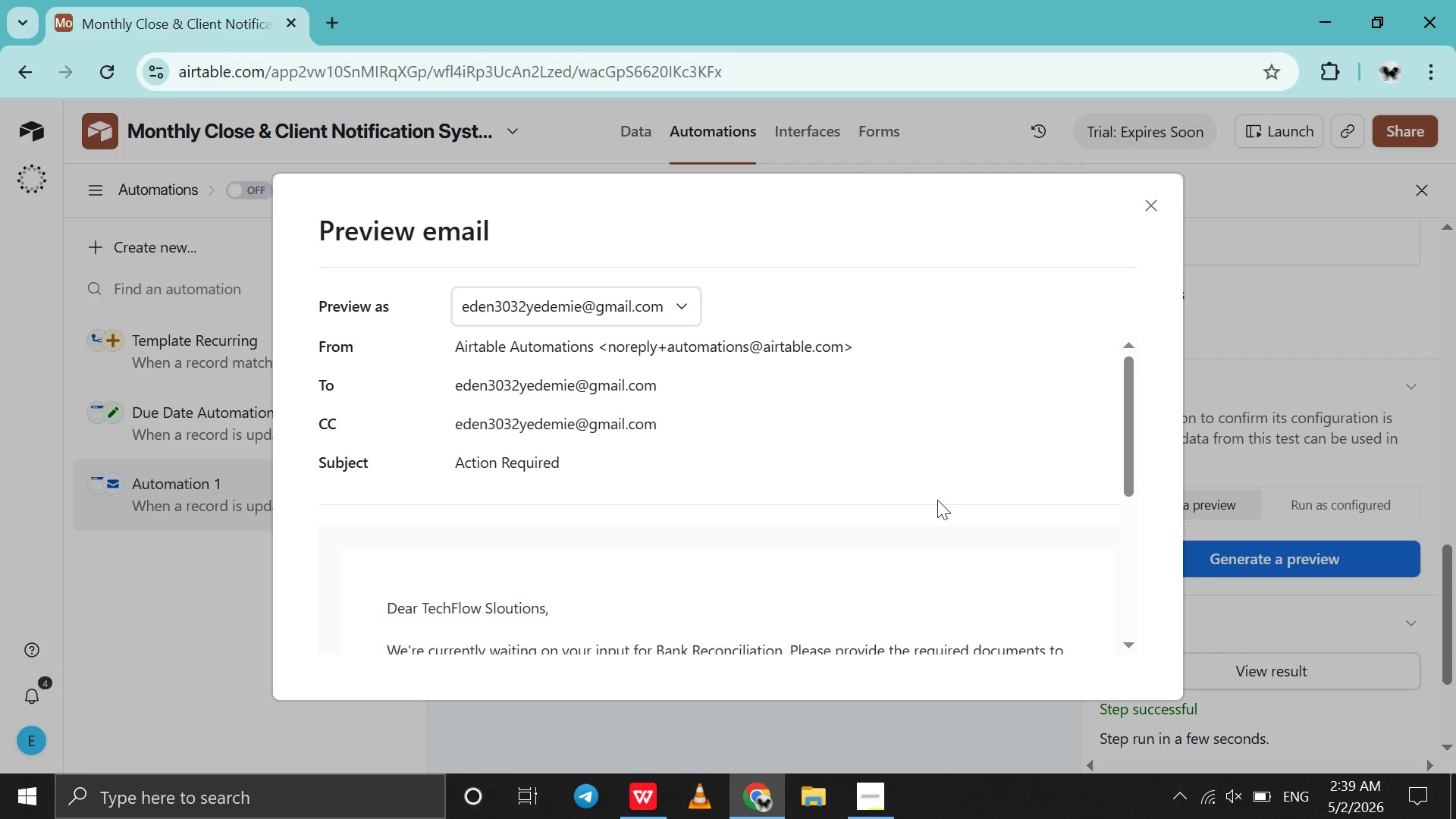 
scroll: coordinate [927, 495], scroll_direction: down, amount: 4.0
 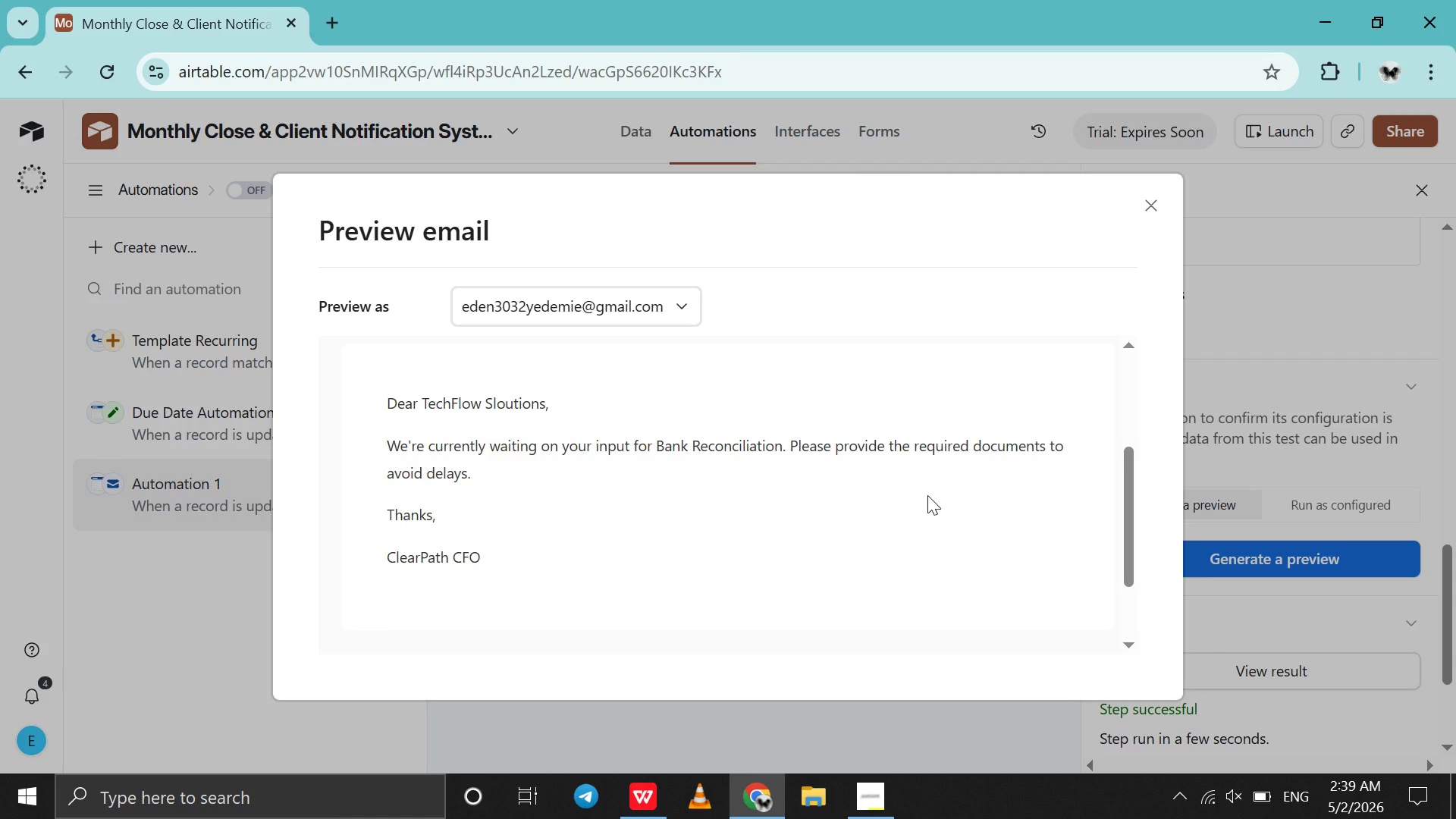 
key(Alt+Meta+PrintScreen)
 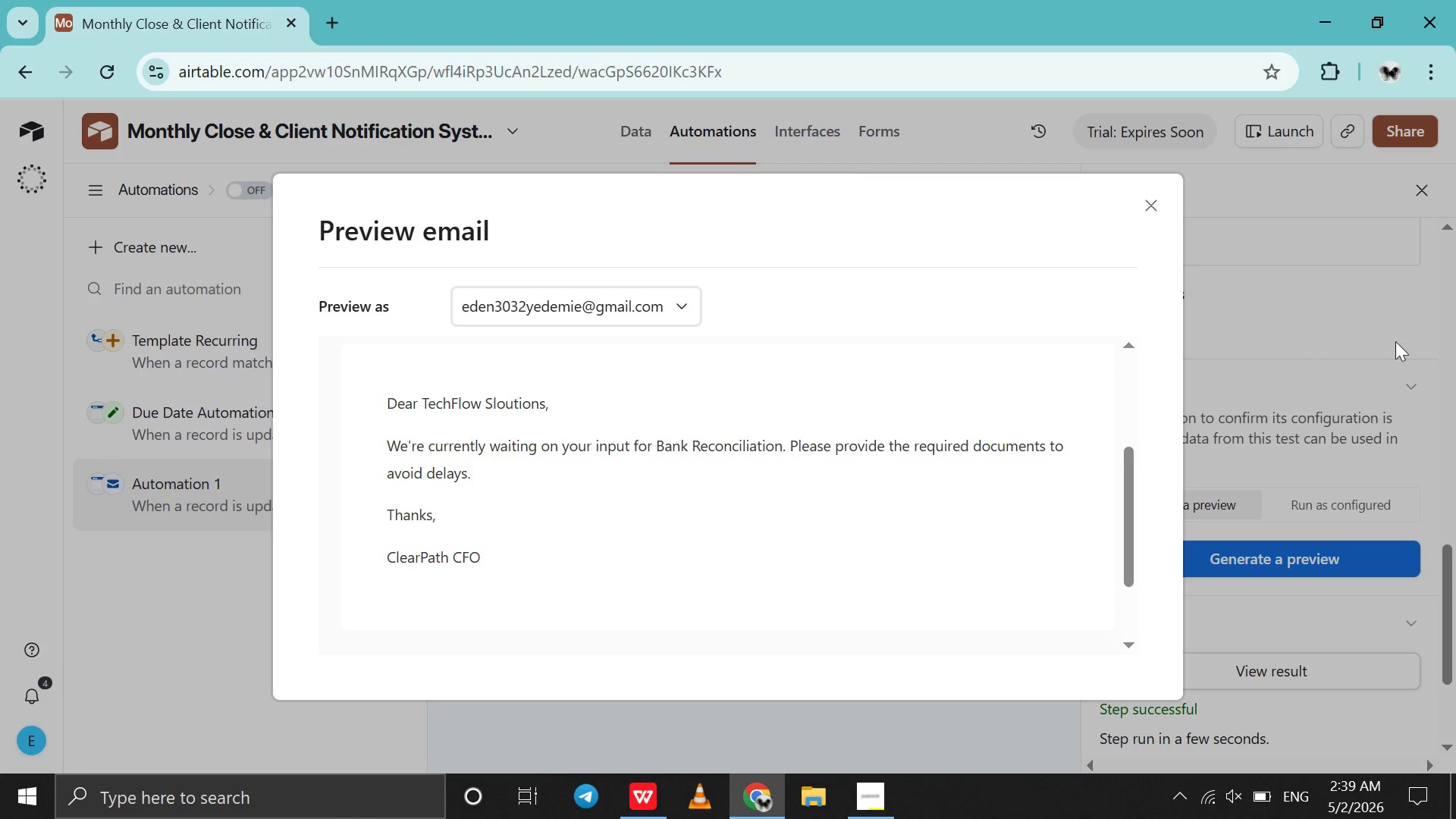 
left_click([1414, 333])
 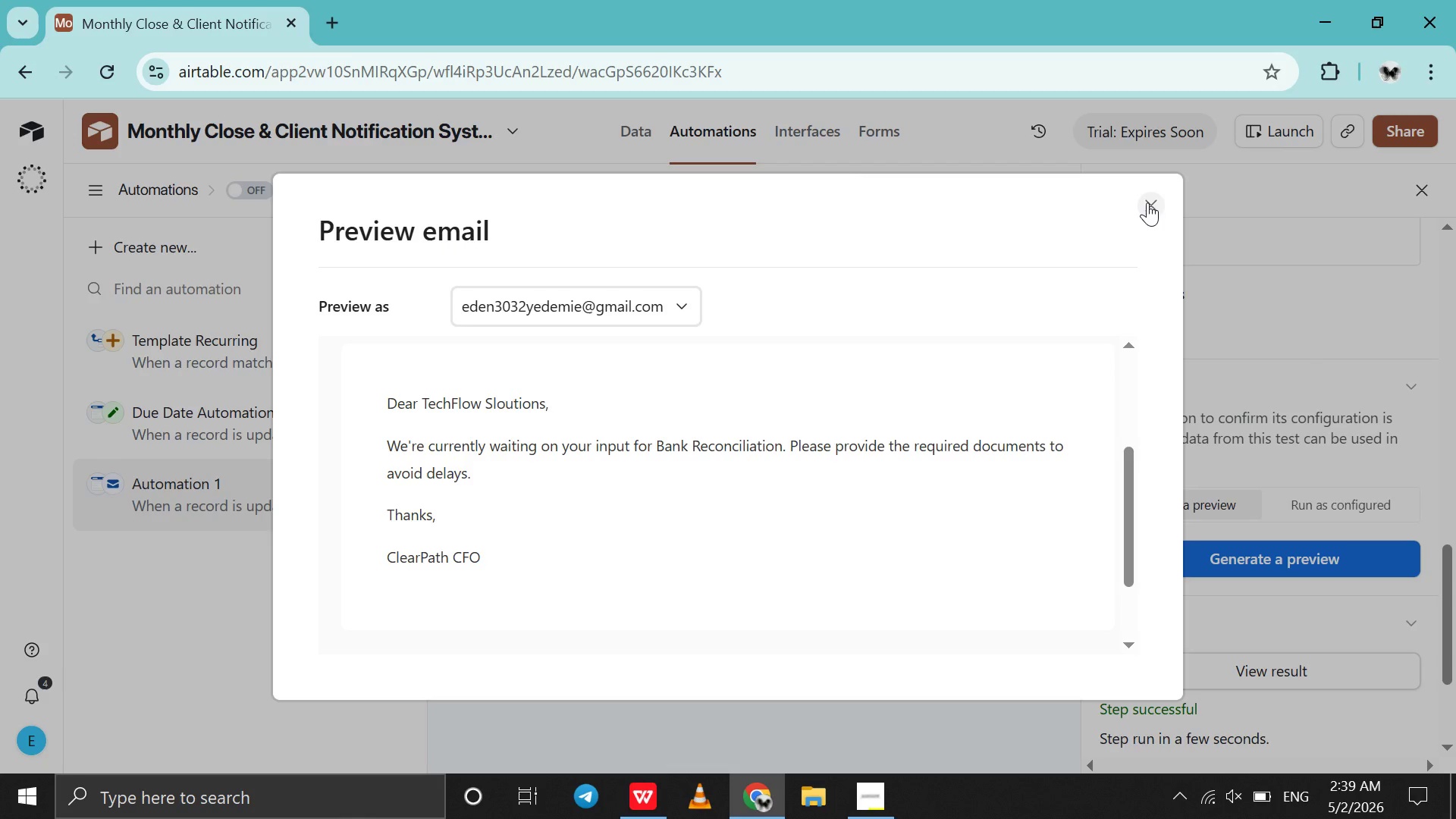 
left_click([1147, 202])
 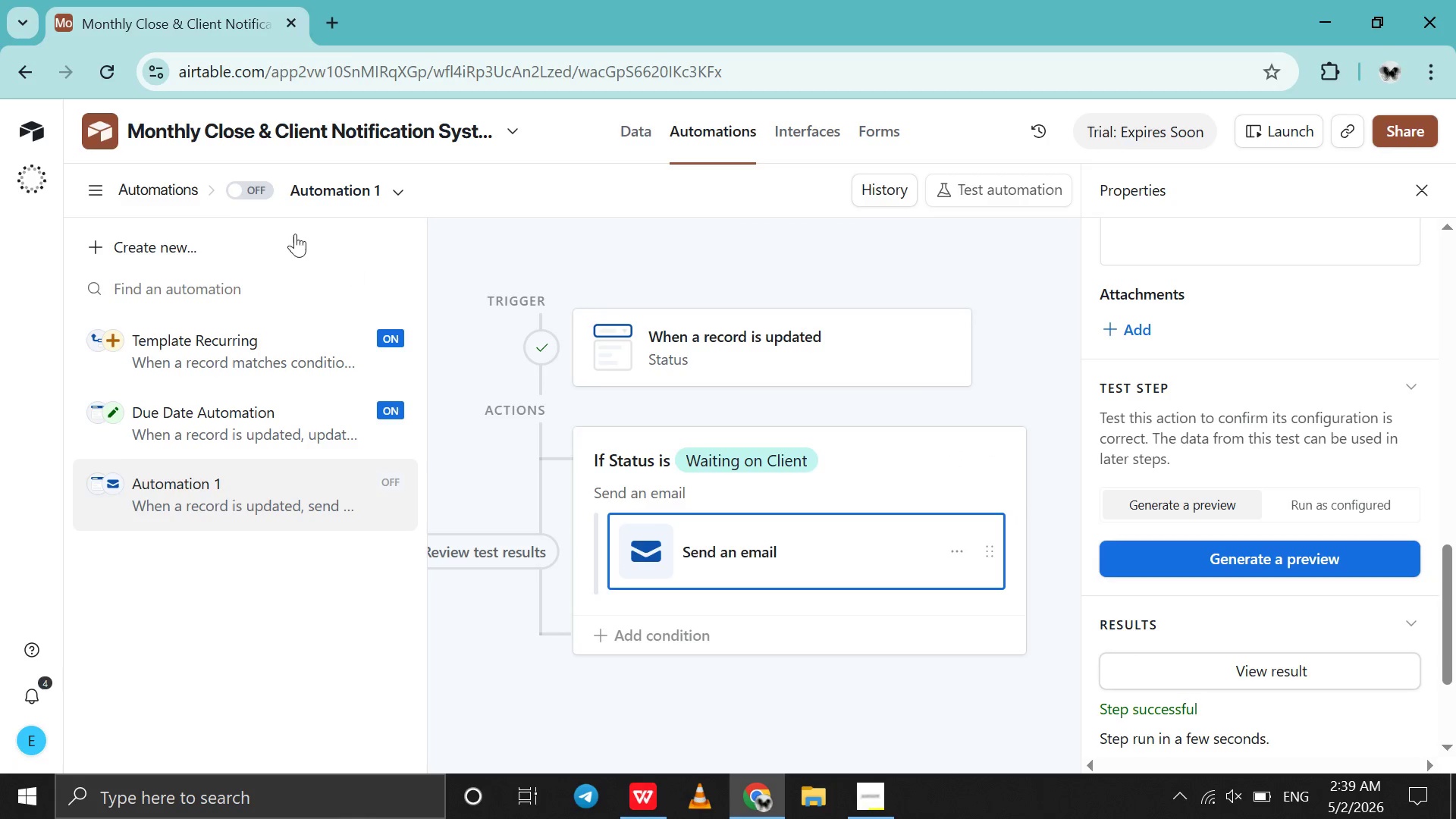 
left_click([243, 180])
 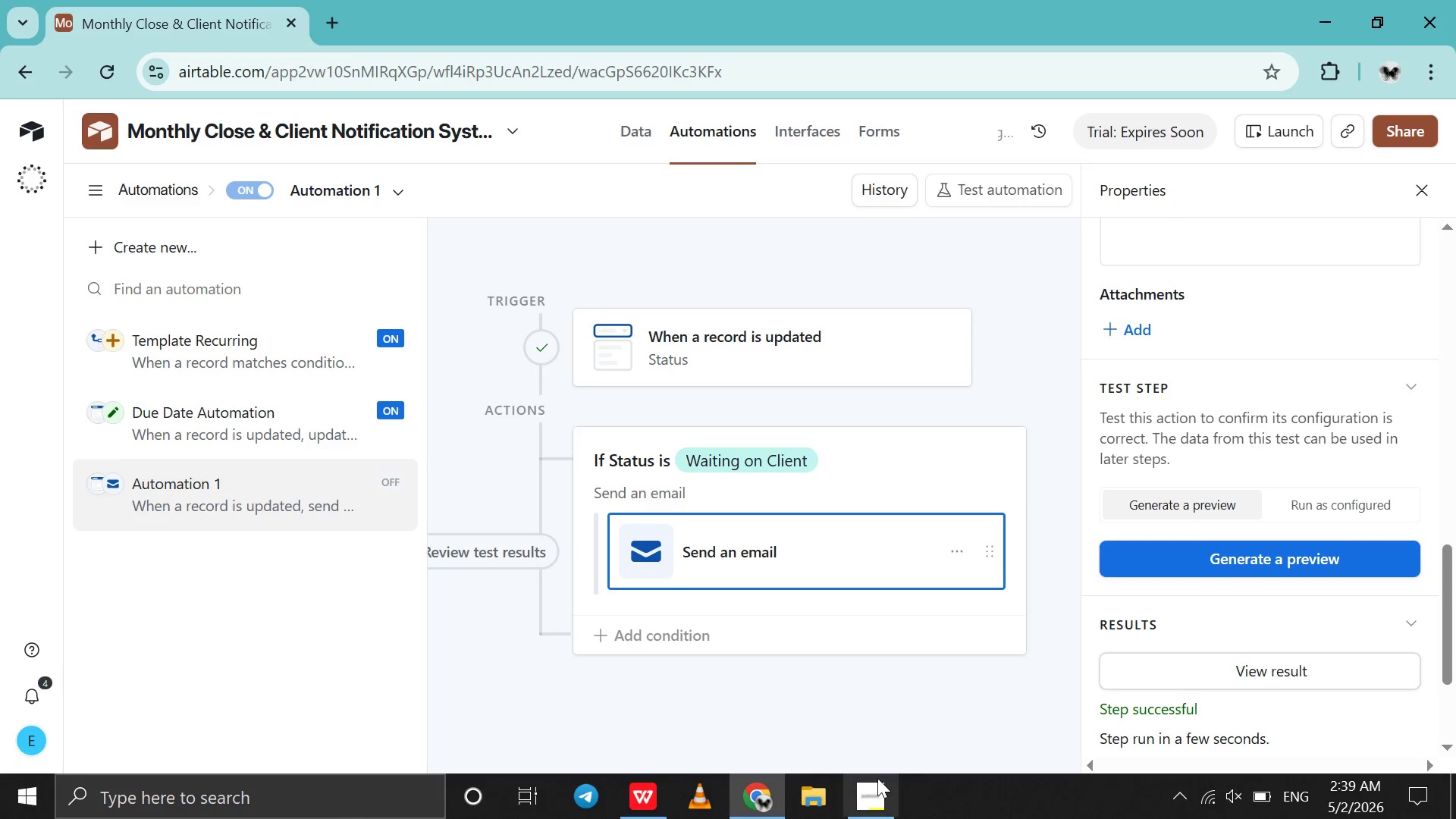 
left_click([875, 780])